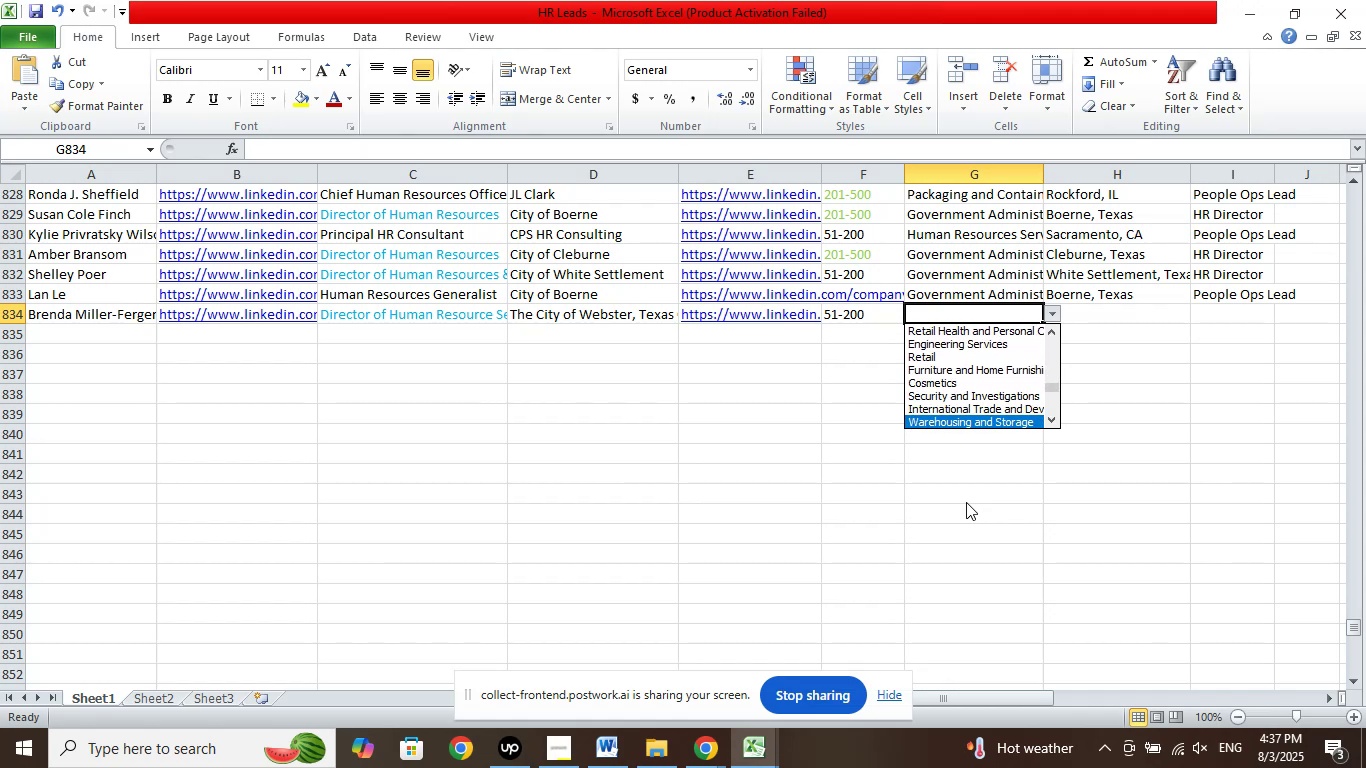 
key(ArrowDown)
 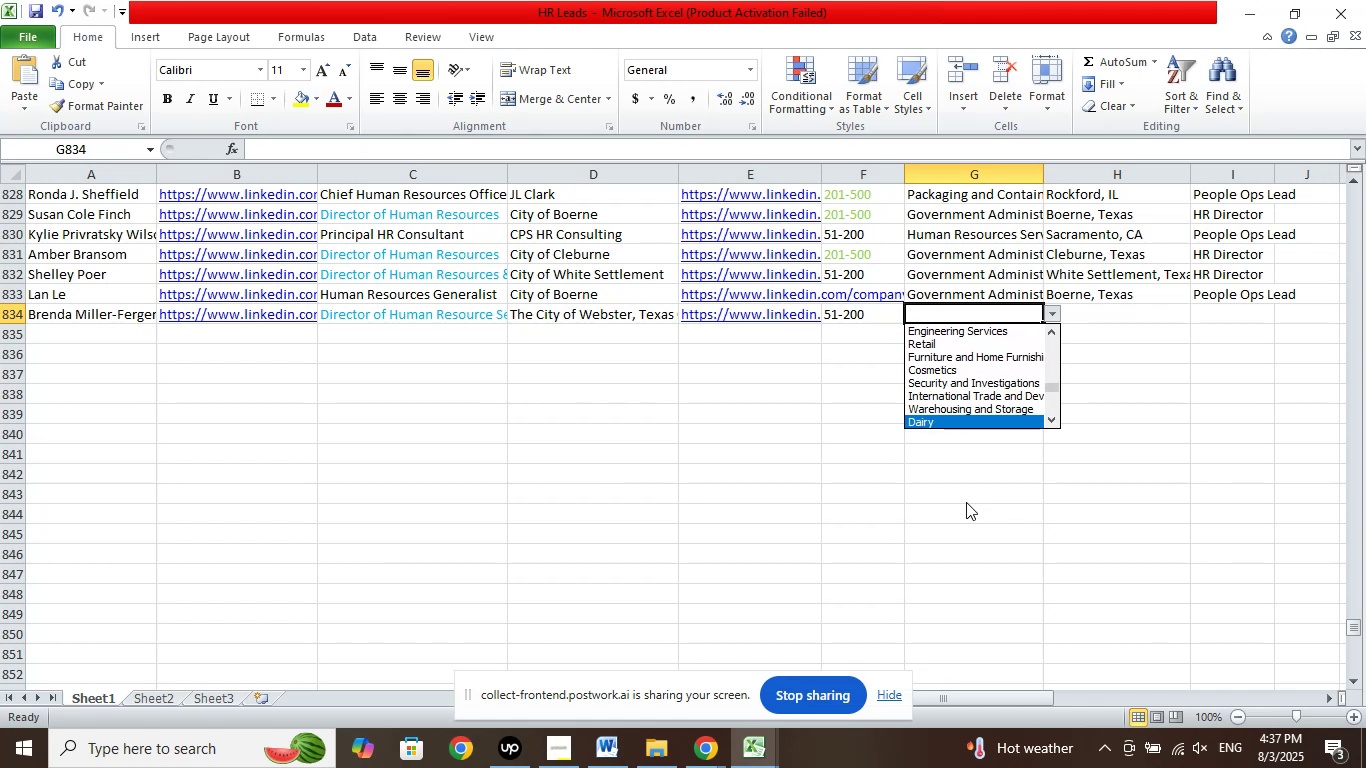 
key(ArrowDown)
 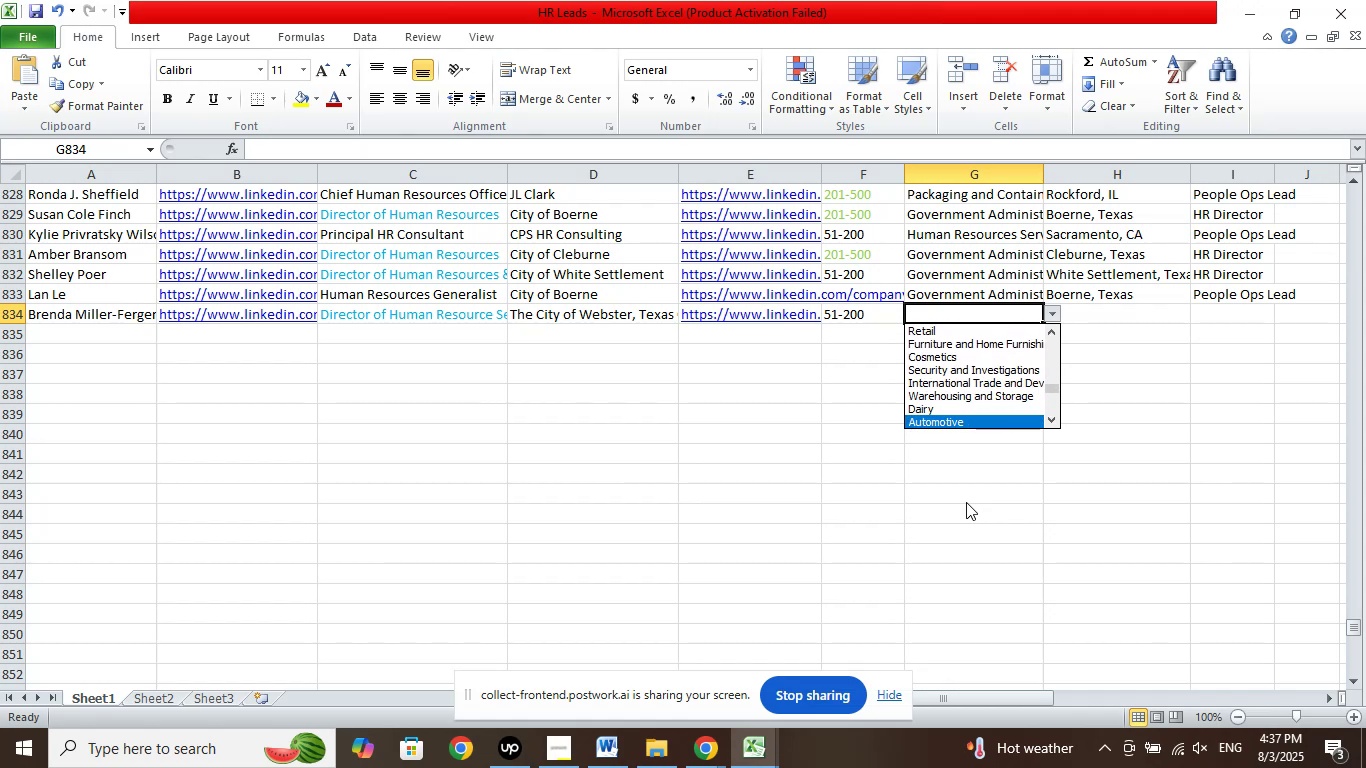 
key(ArrowDown)
 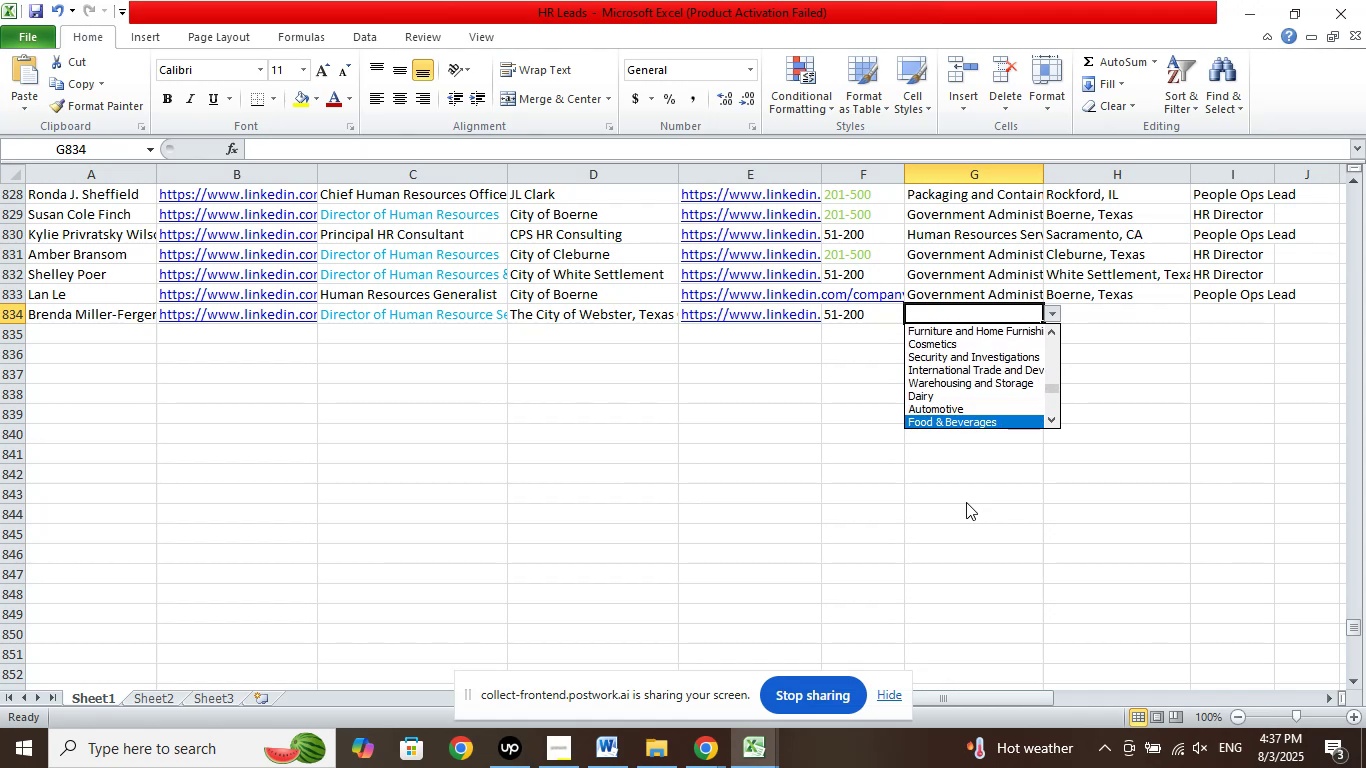 
key(ArrowDown)
 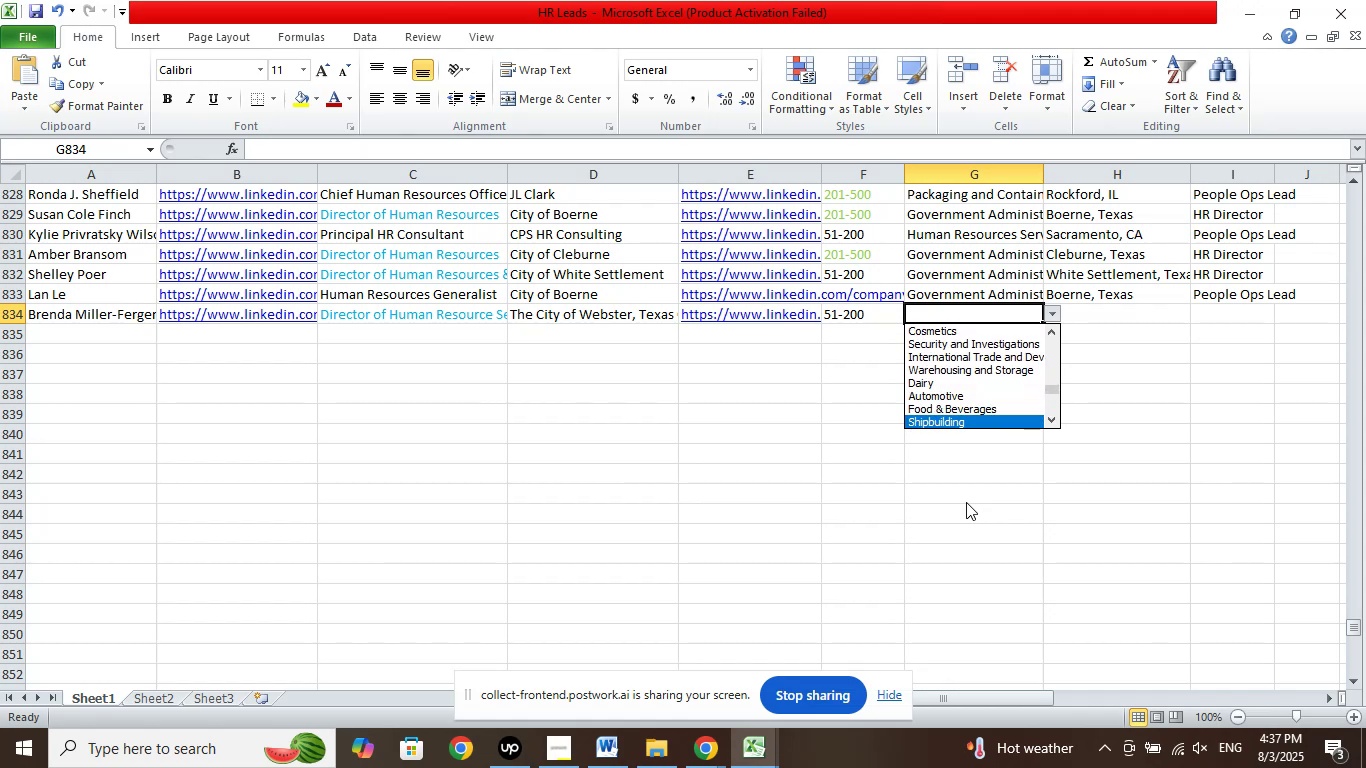 
key(ArrowDown)
 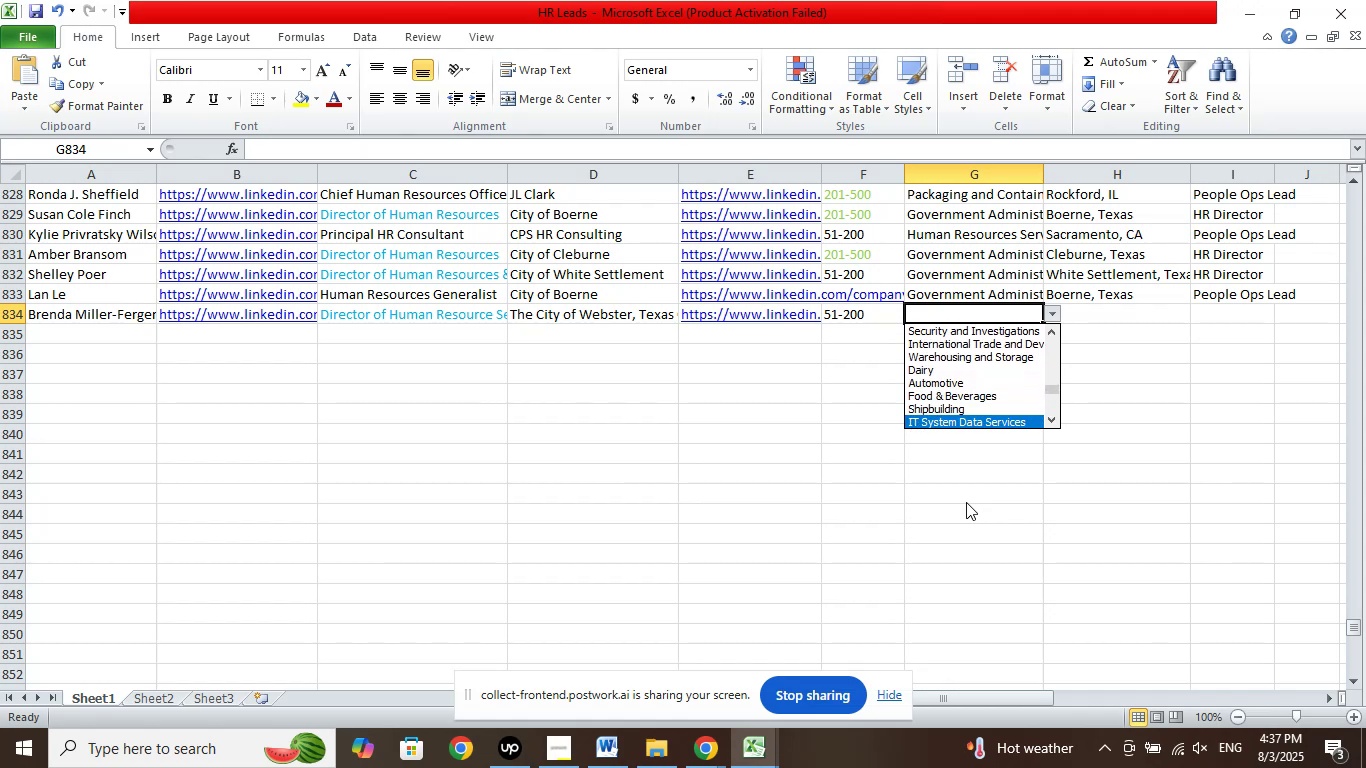 
key(ArrowDown)
 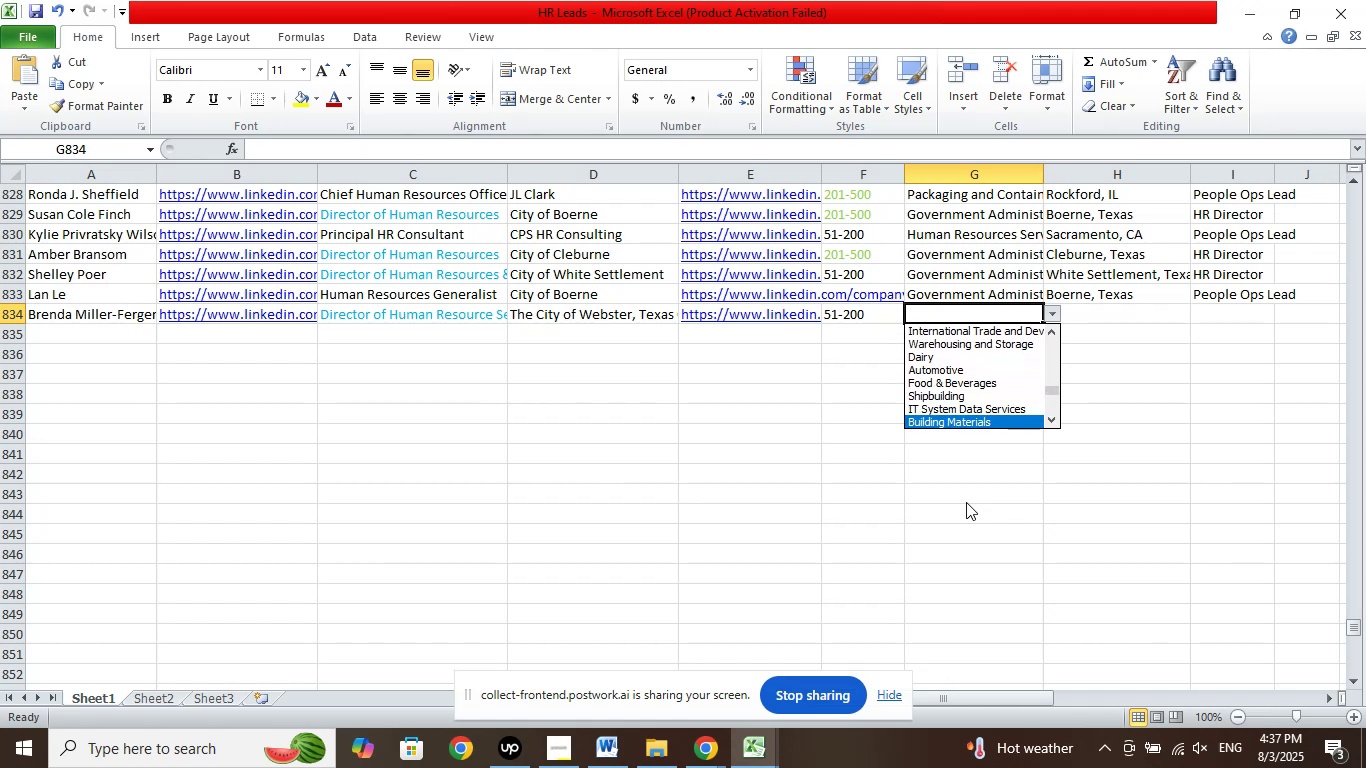 
key(ArrowDown)
 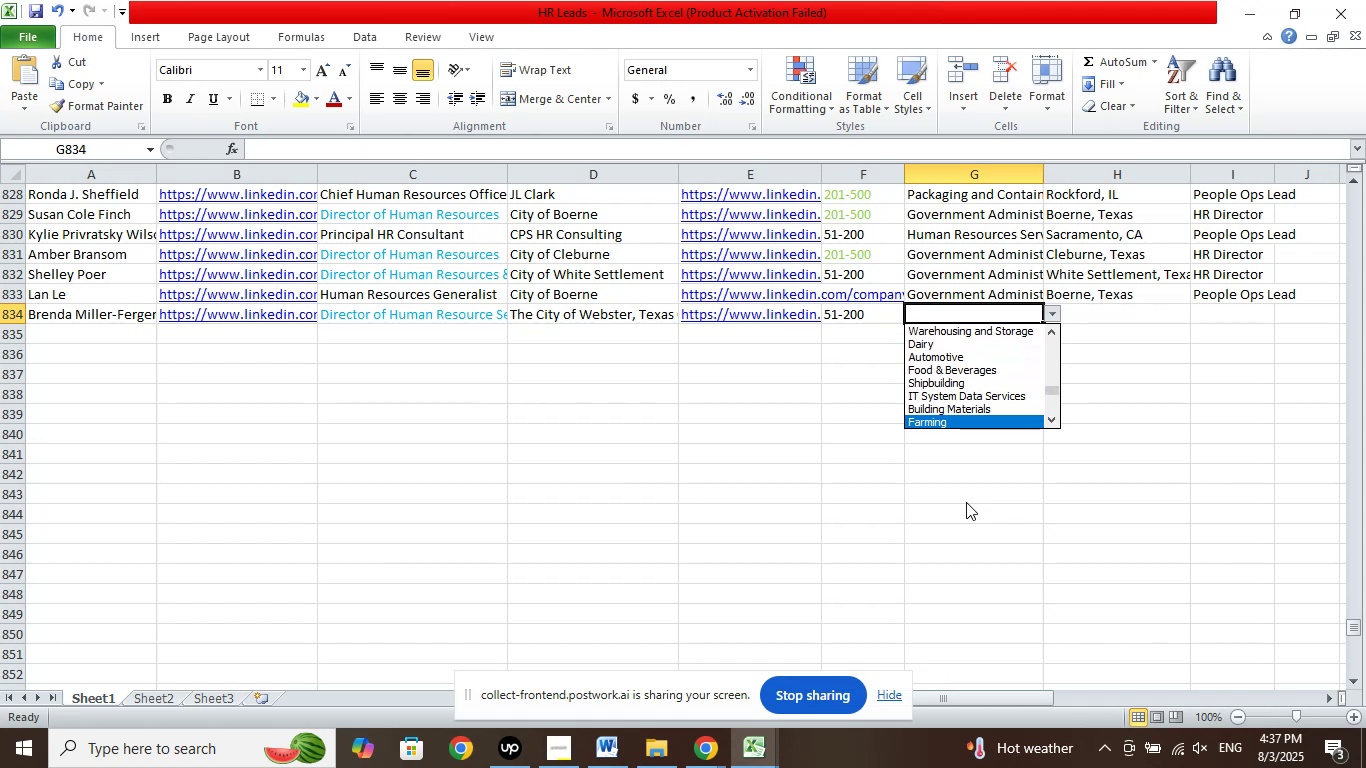 
key(ArrowDown)
 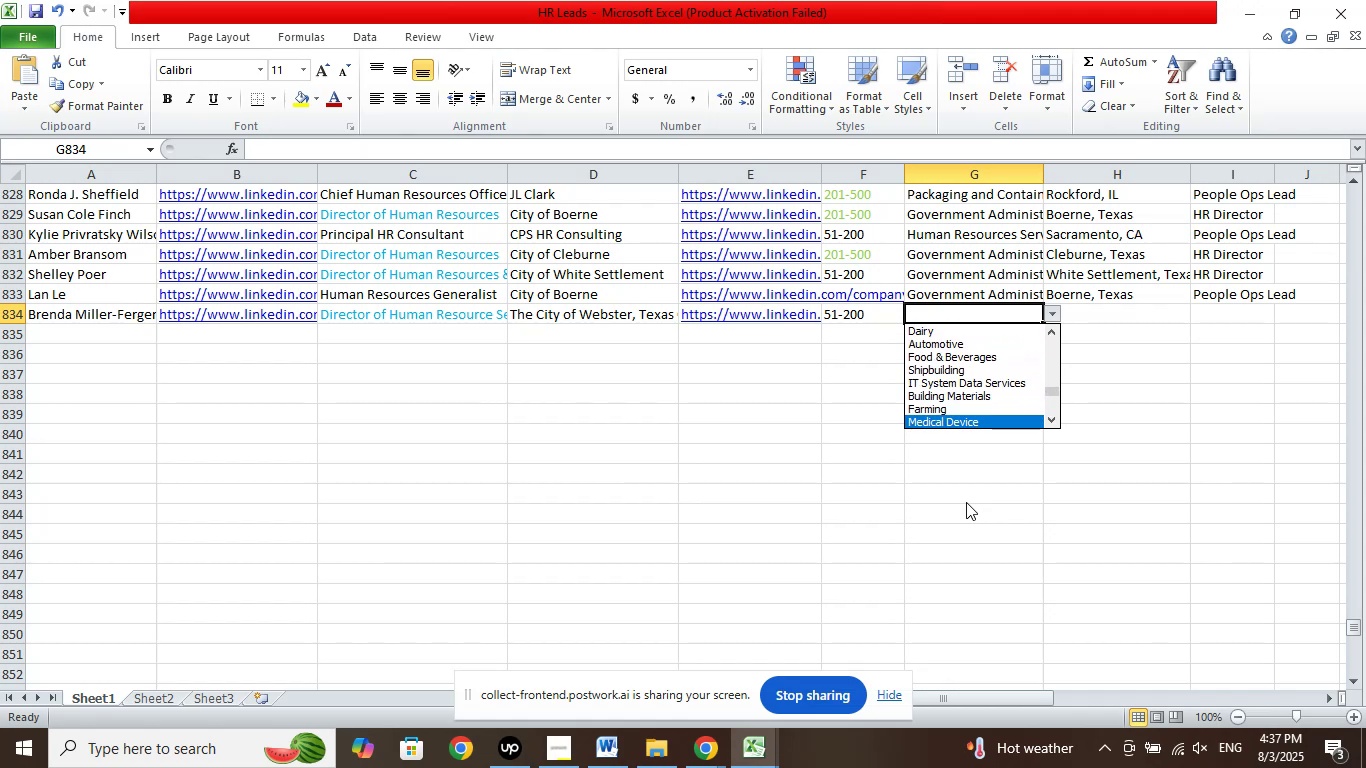 
key(ArrowDown)
 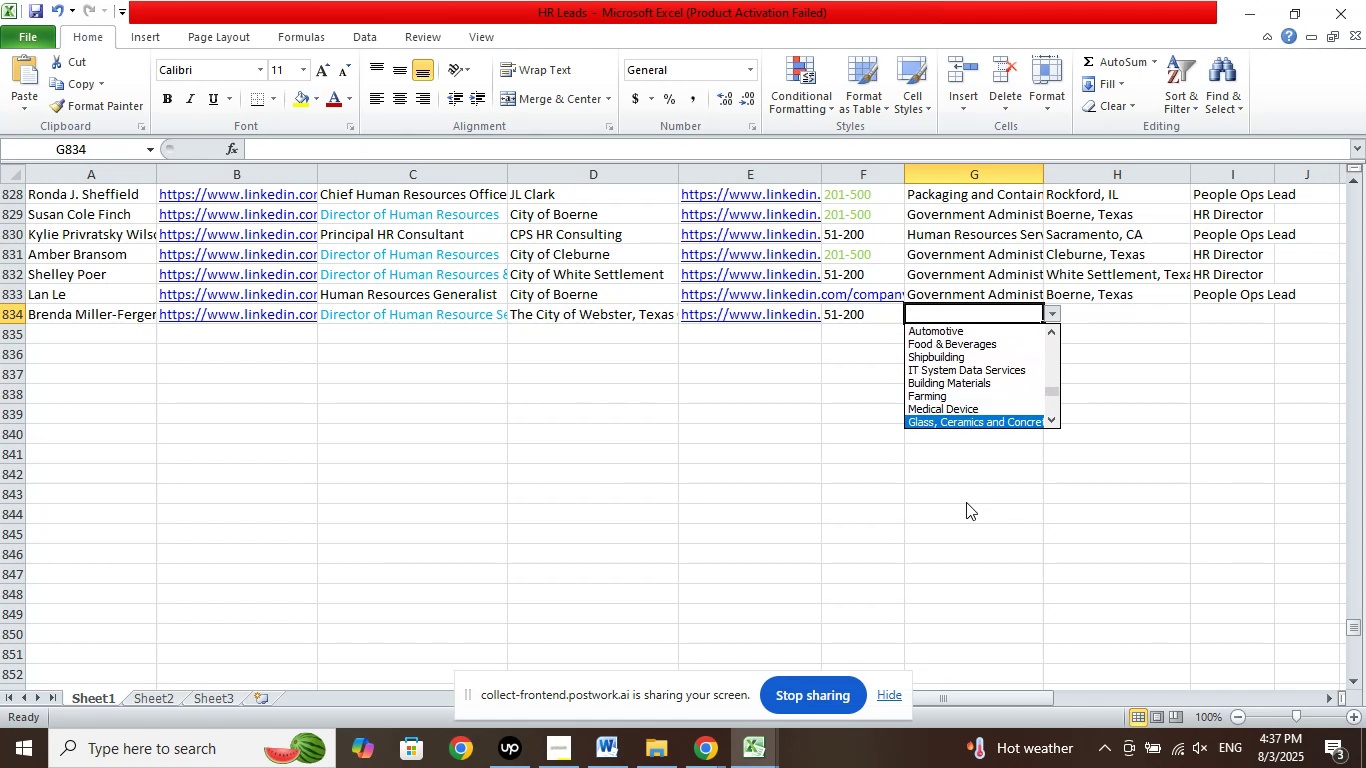 
key(ArrowDown)
 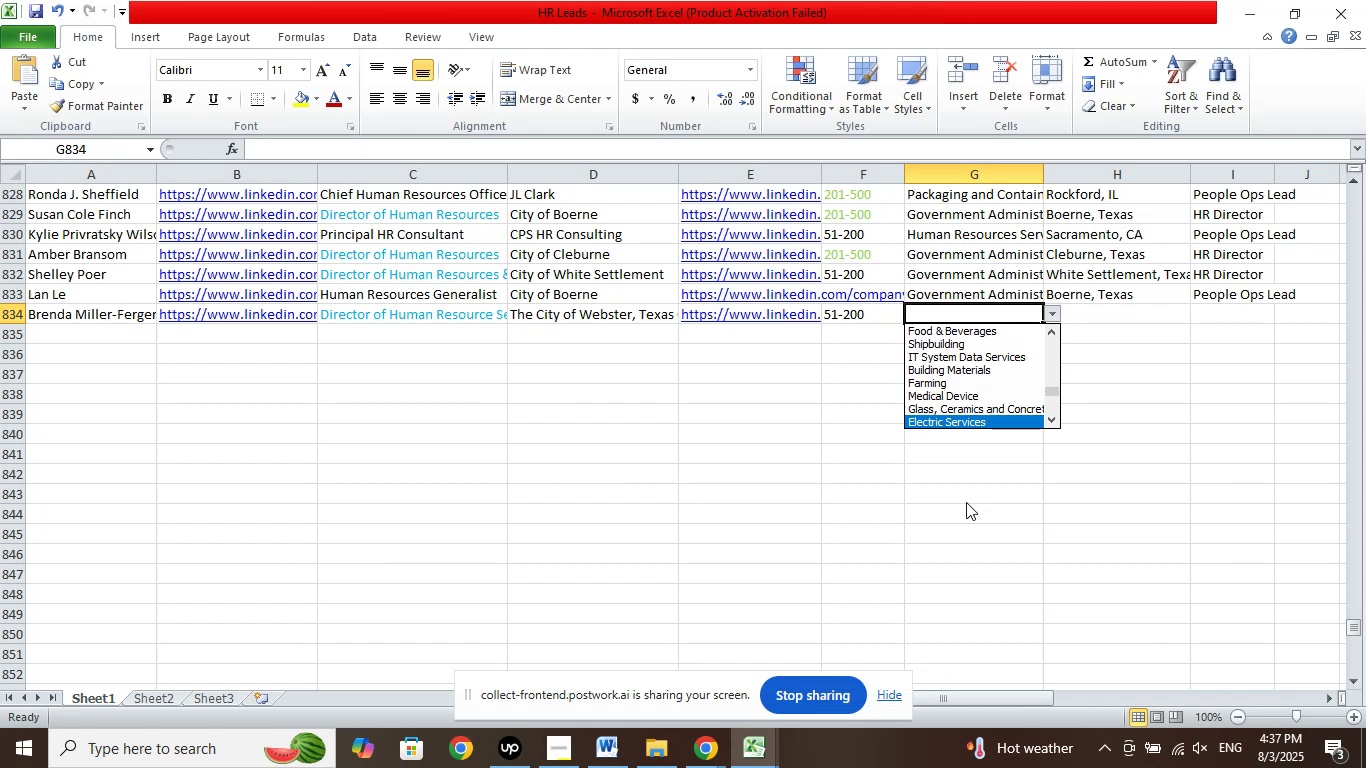 
key(ArrowDown)
 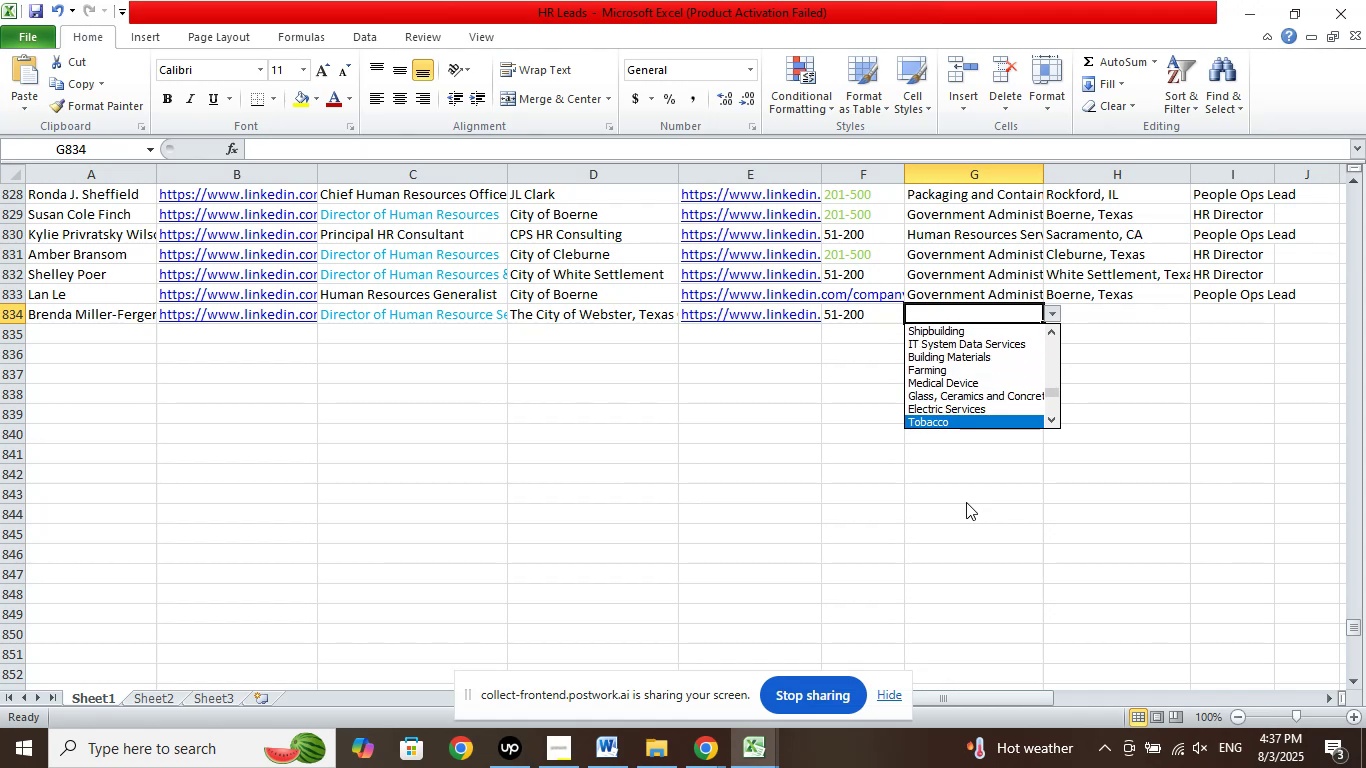 
key(ArrowDown)
 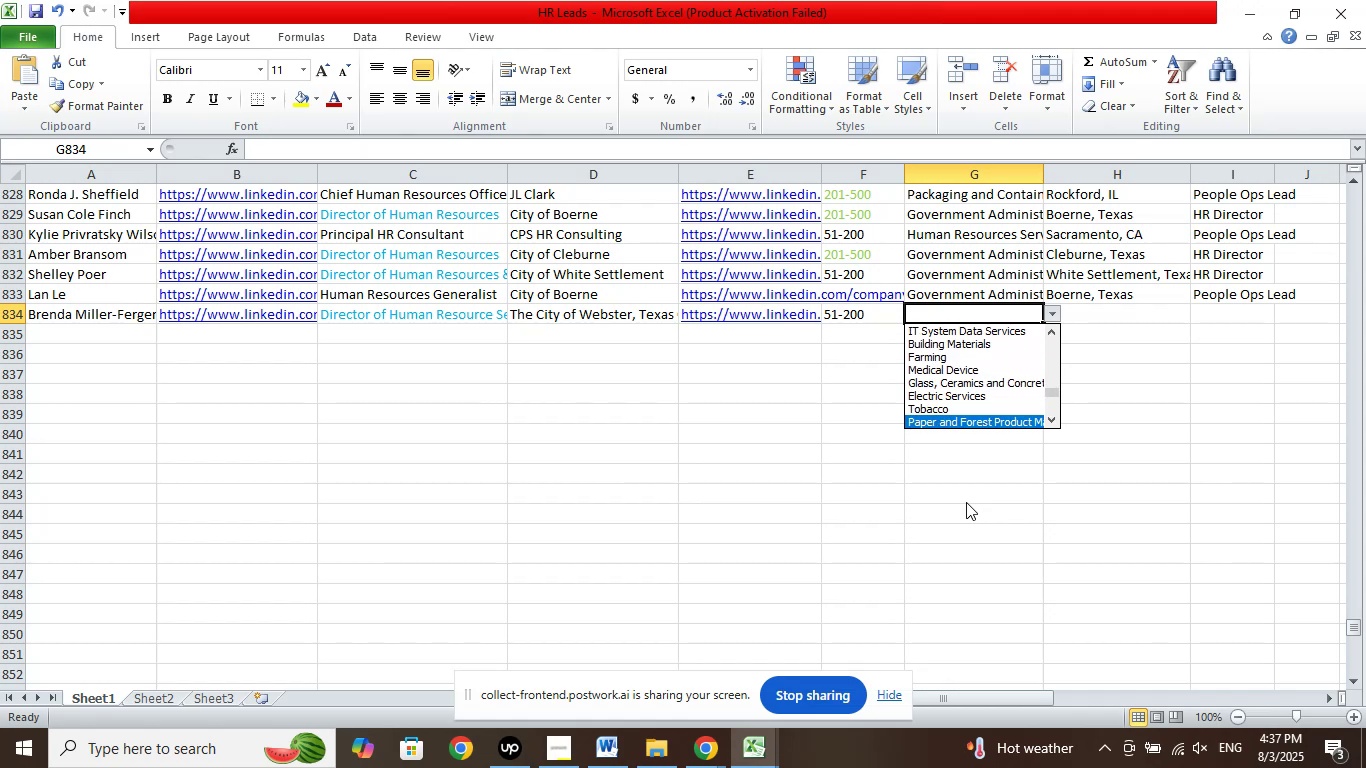 
key(ArrowDown)
 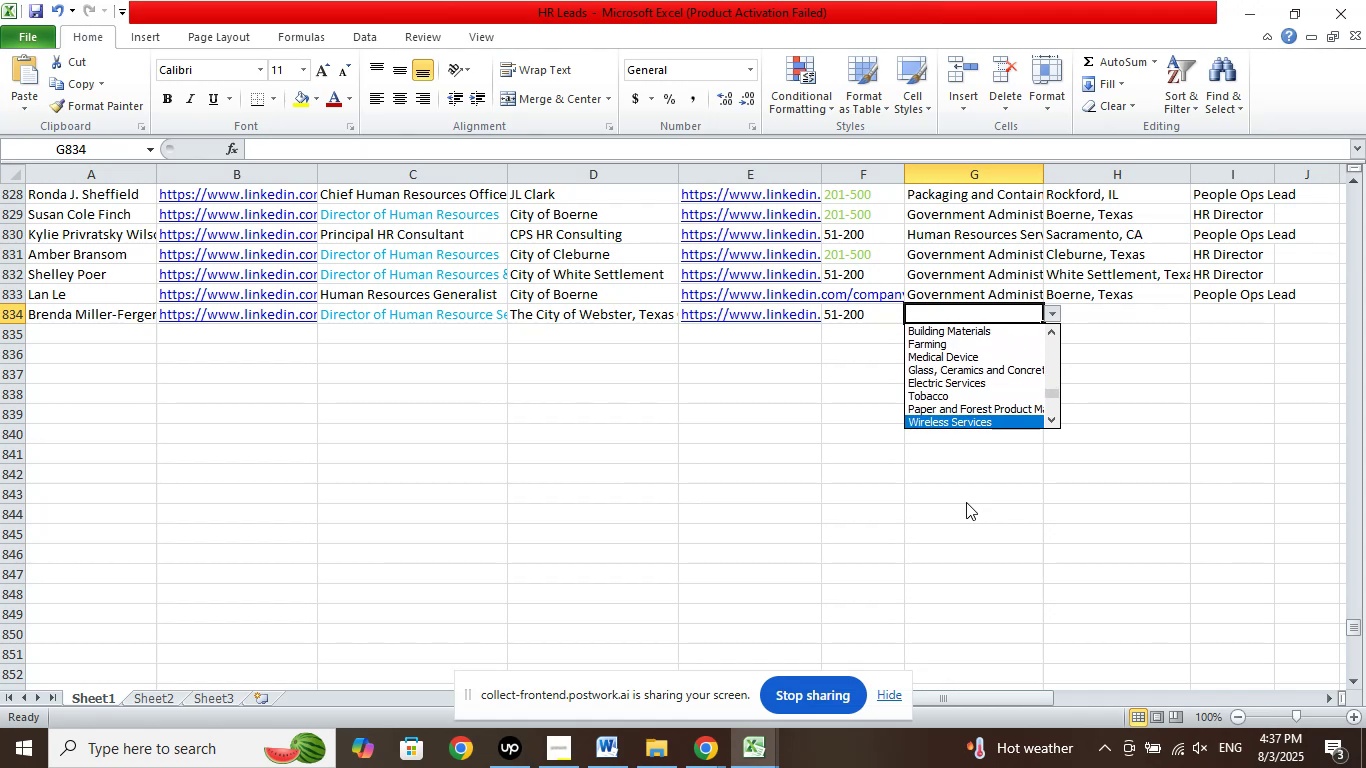 
key(ArrowDown)
 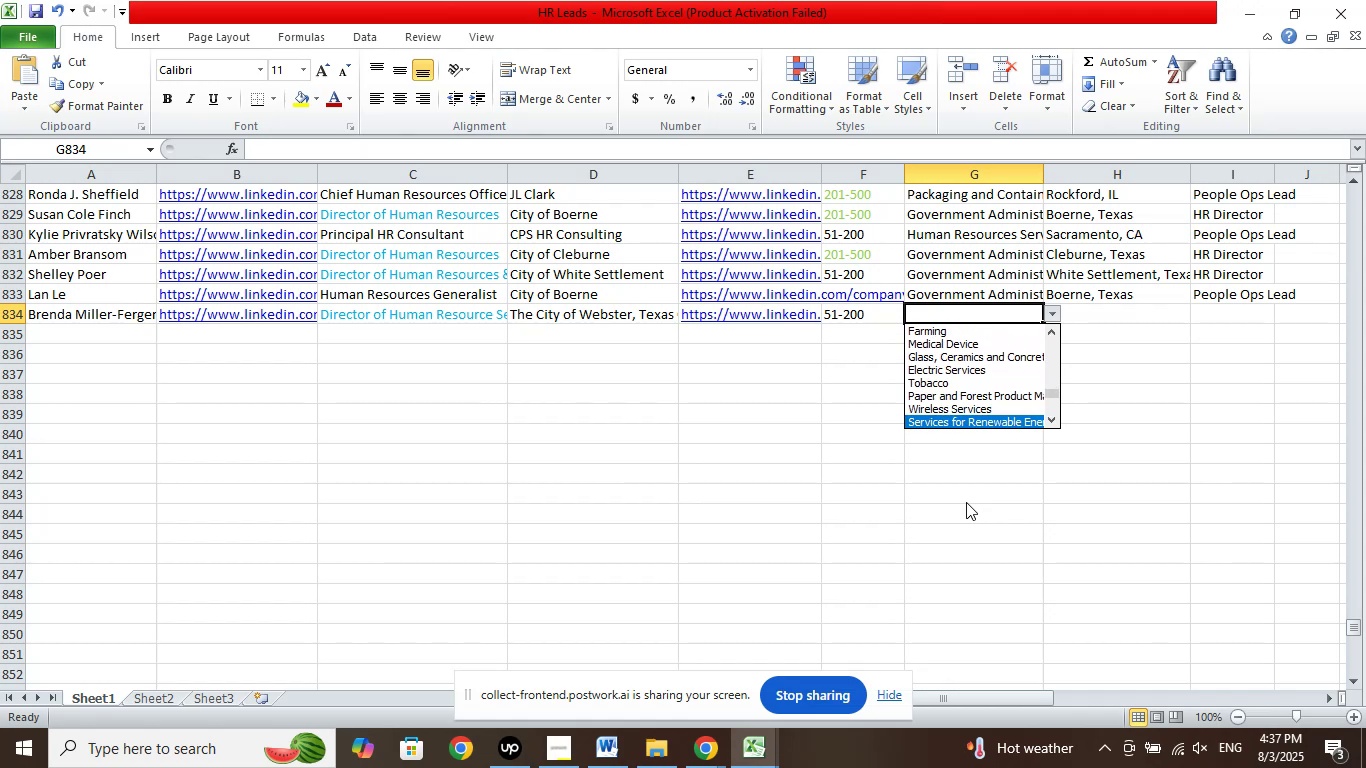 
key(ArrowDown)
 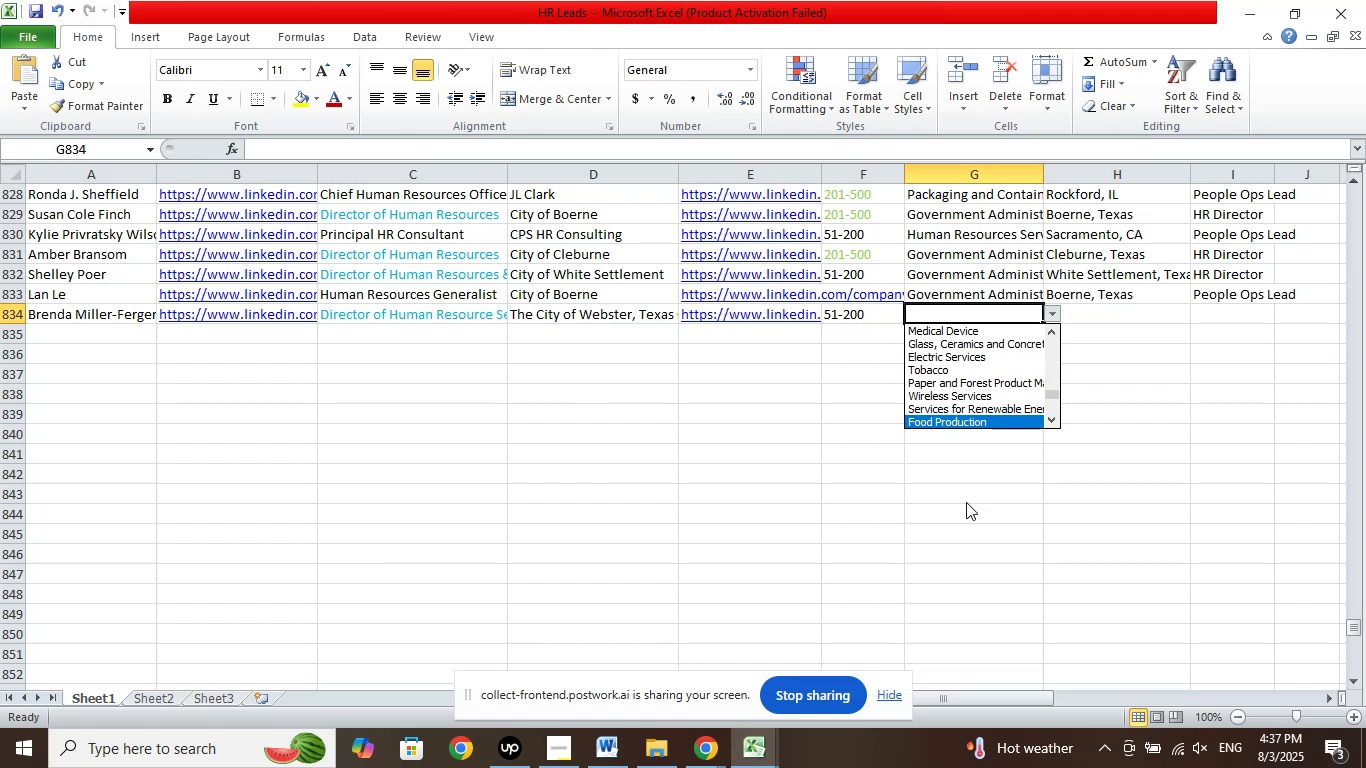 
key(ArrowDown)
 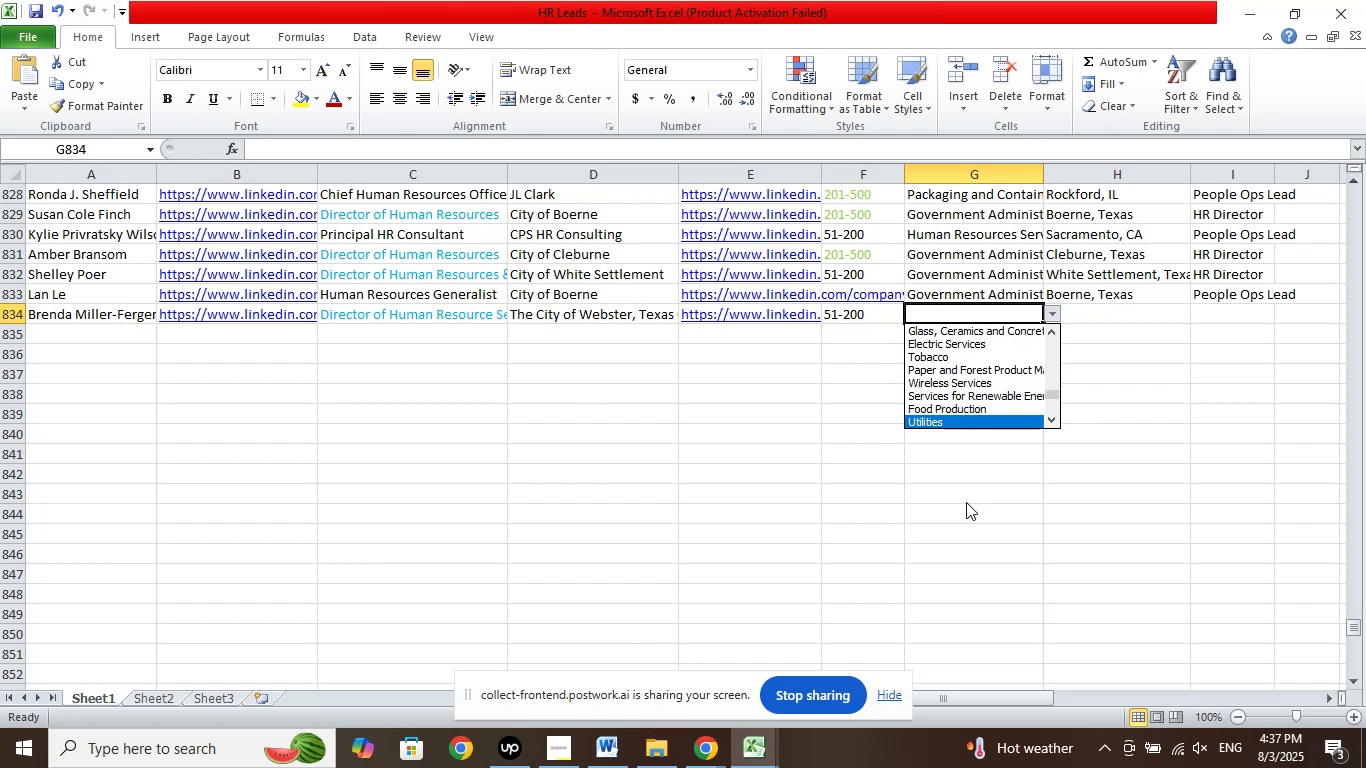 
key(ArrowDown)
 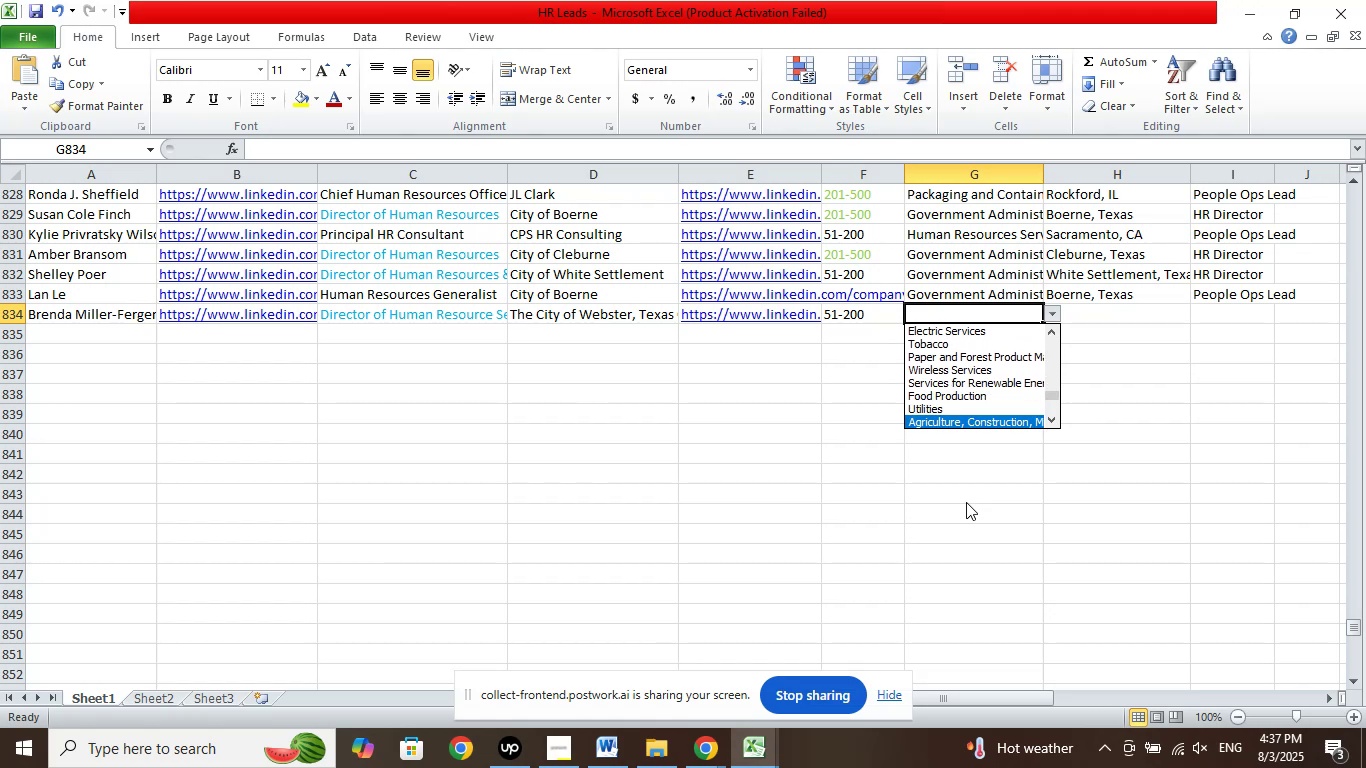 
key(ArrowDown)
 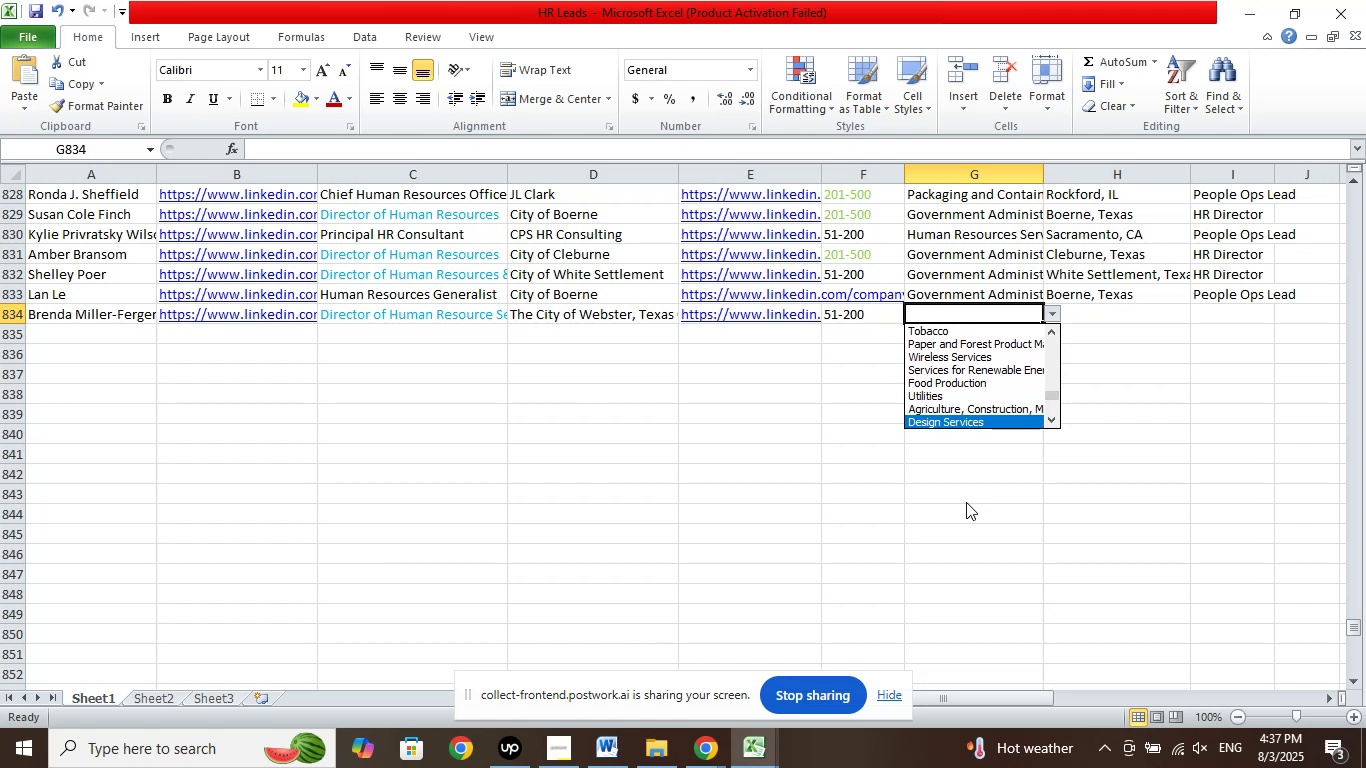 
key(ArrowDown)
 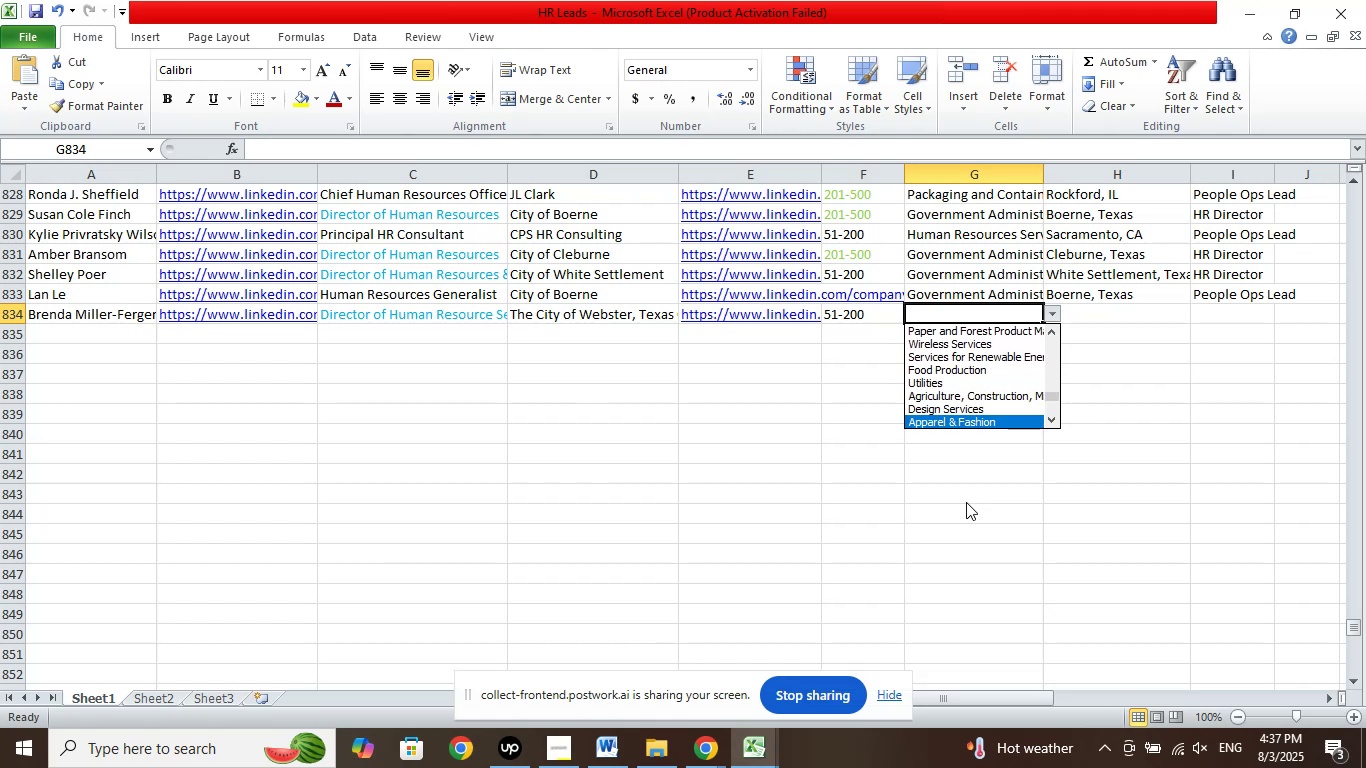 
key(ArrowDown)
 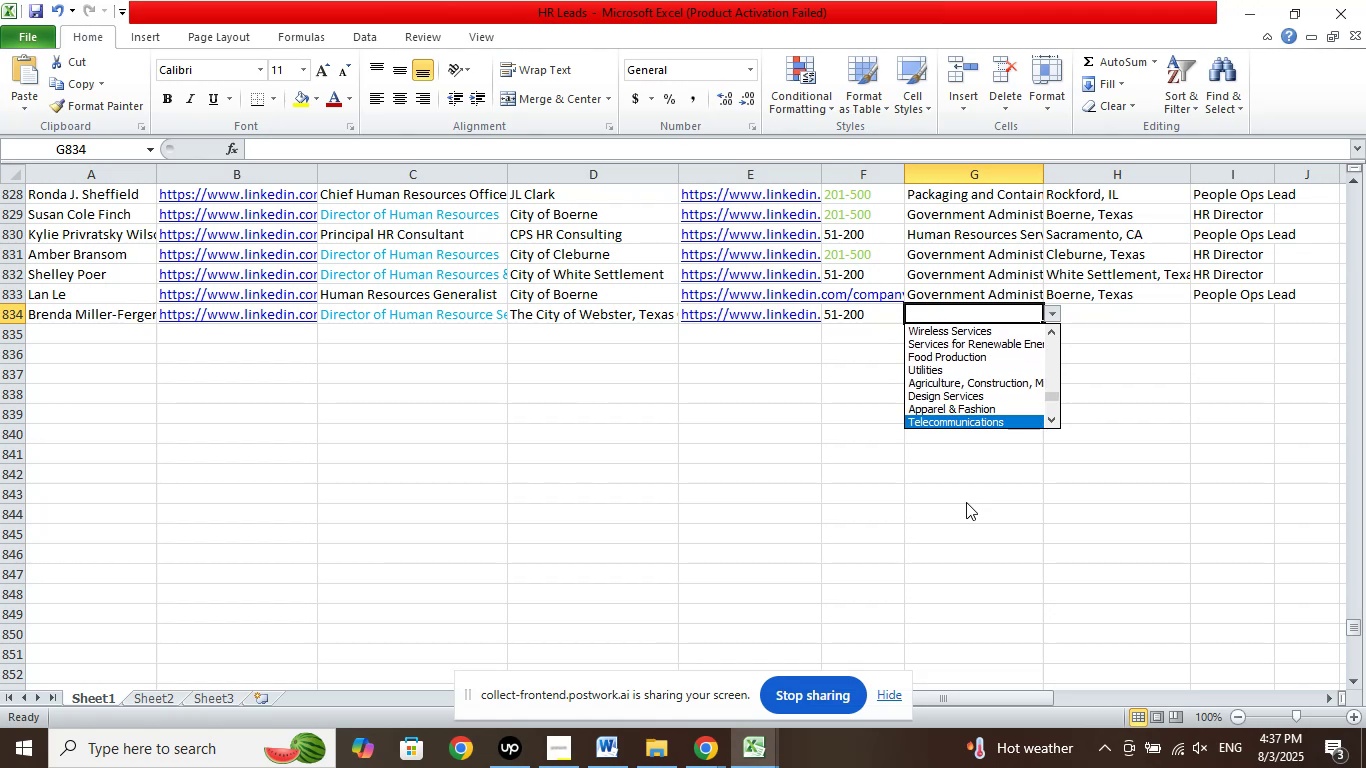 
key(ArrowDown)
 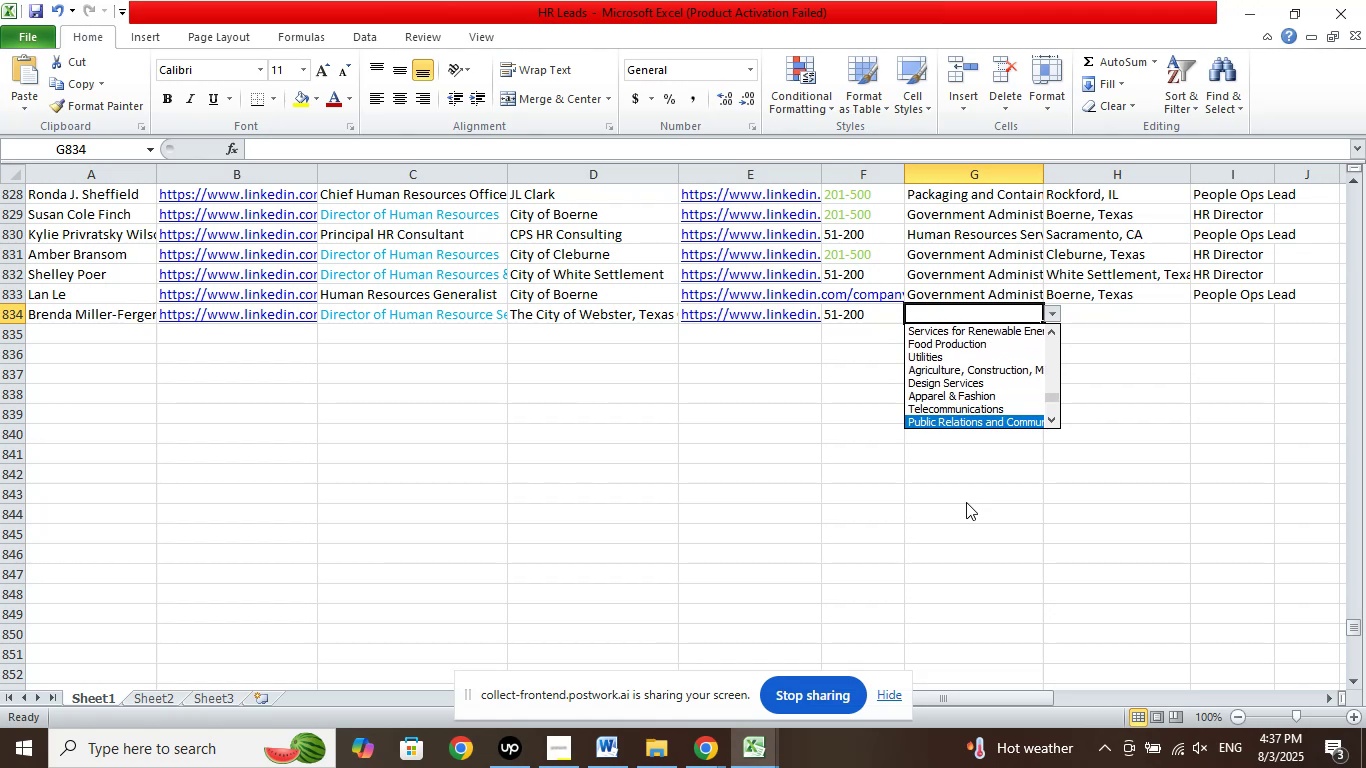 
key(ArrowDown)
 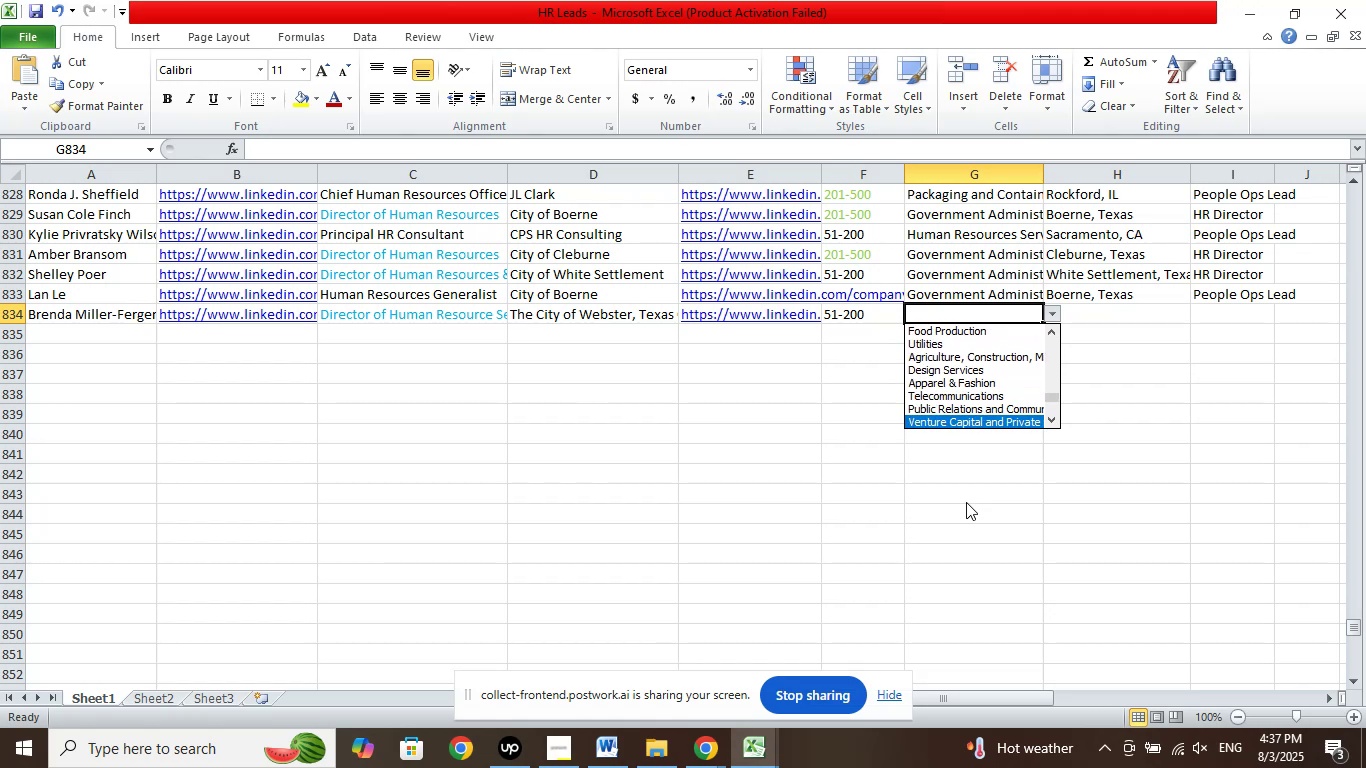 
key(ArrowDown)
 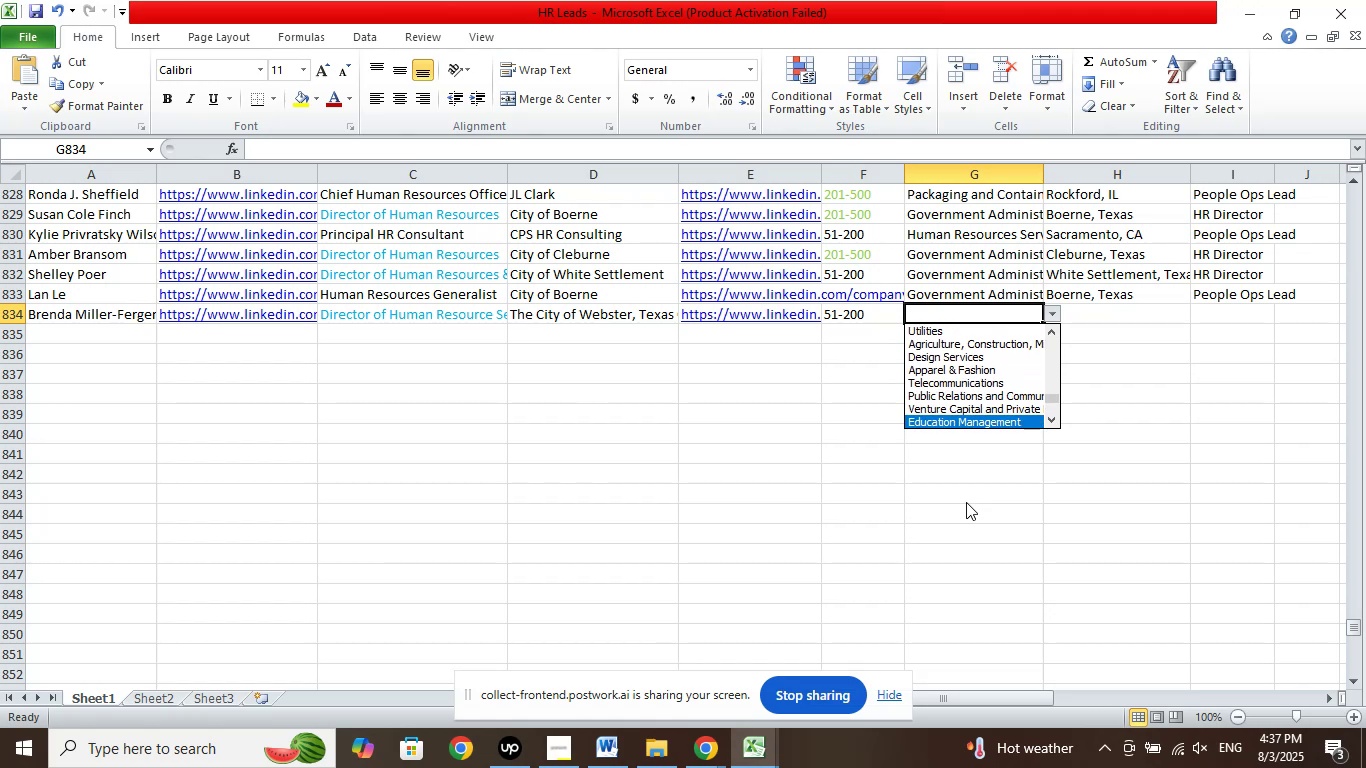 
key(ArrowDown)
 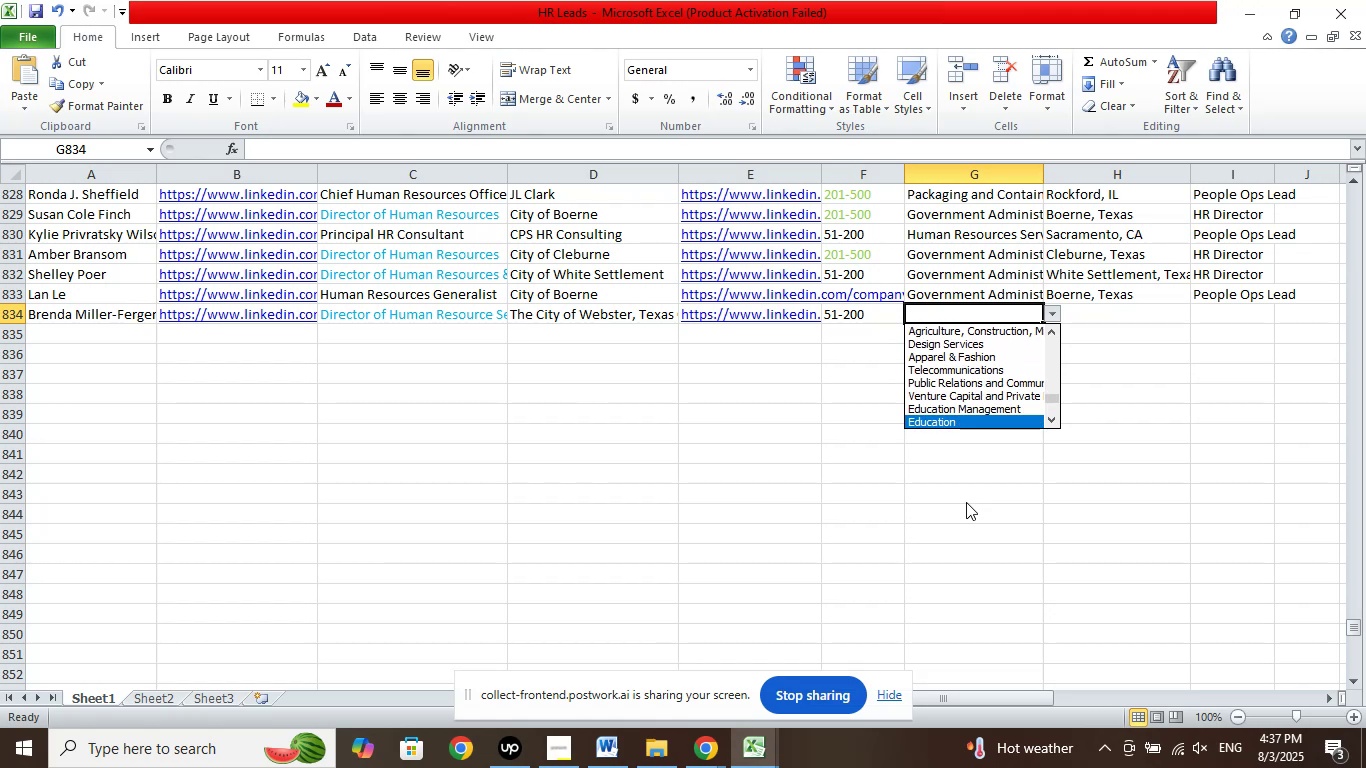 
key(ArrowDown)
 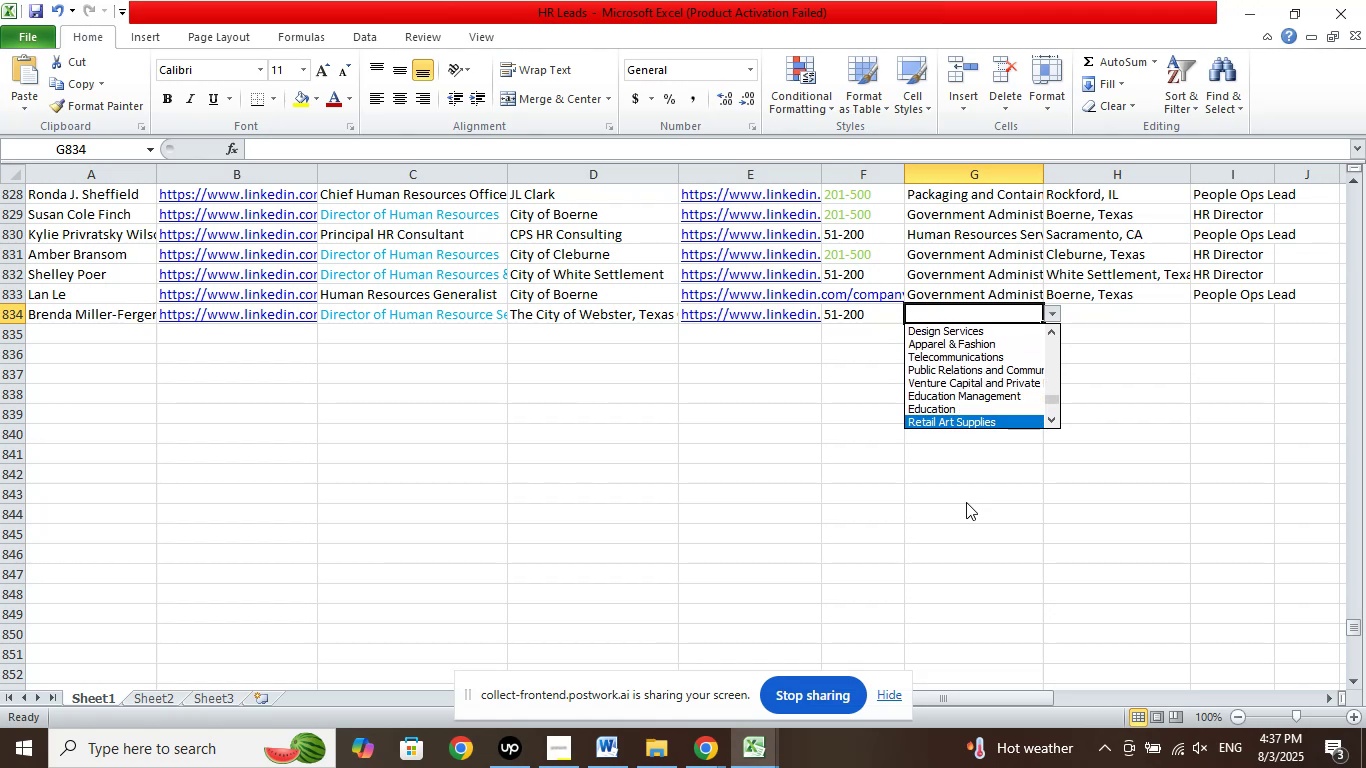 
key(ArrowDown)
 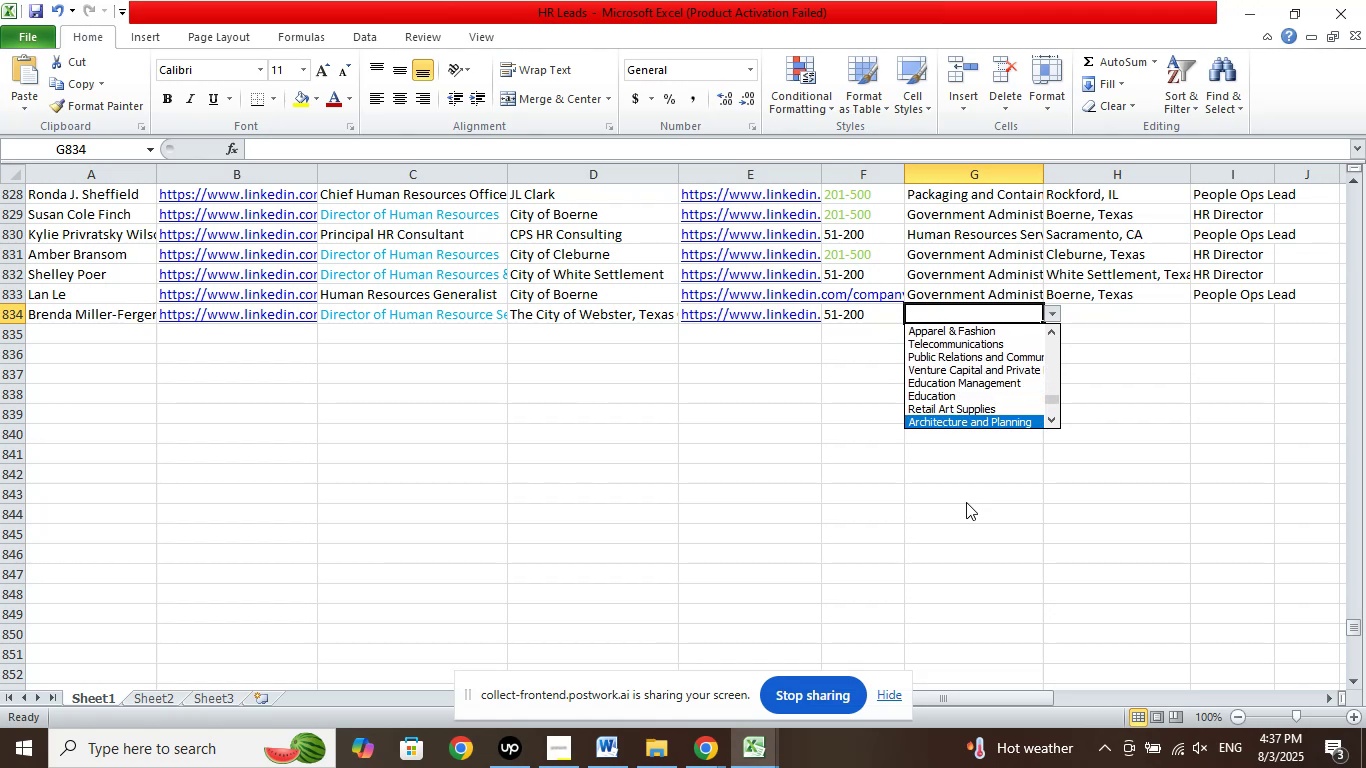 
key(ArrowDown)
 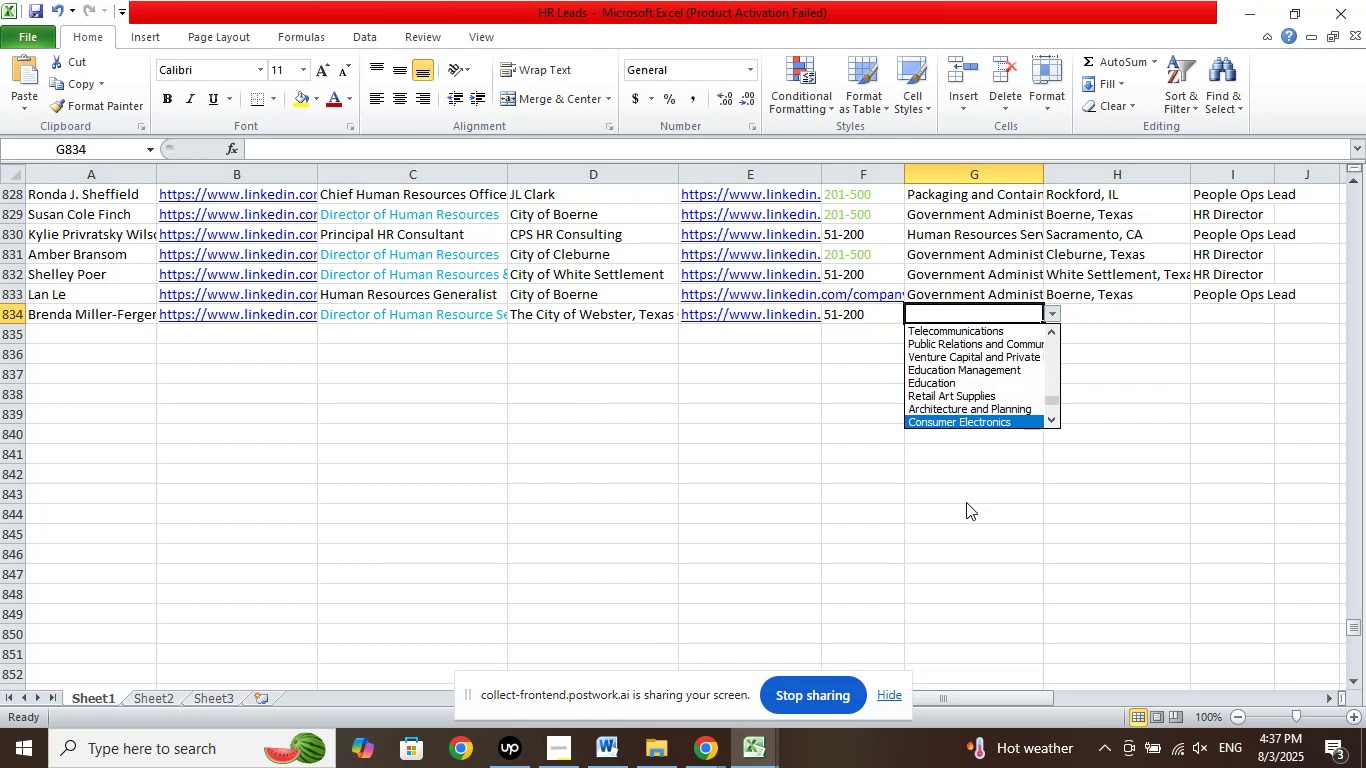 
key(ArrowDown)
 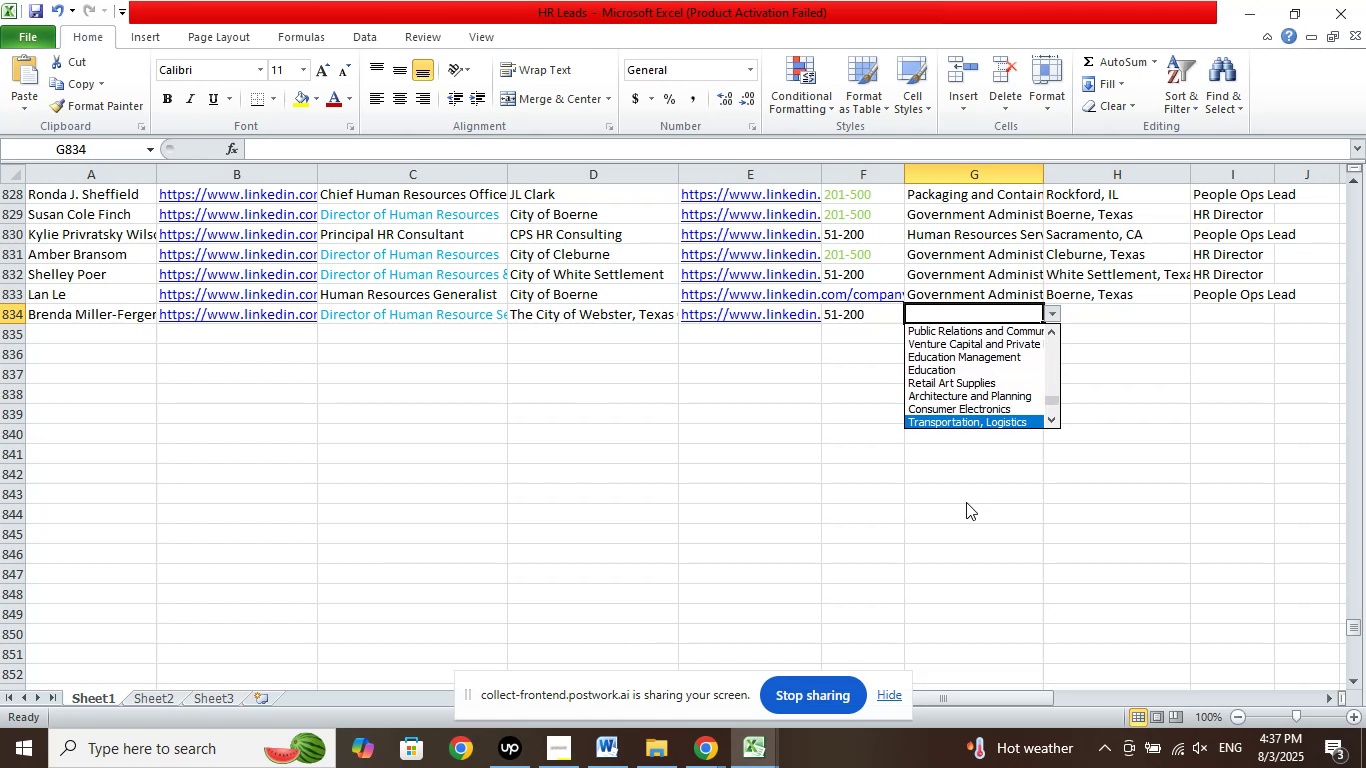 
key(ArrowDown)
 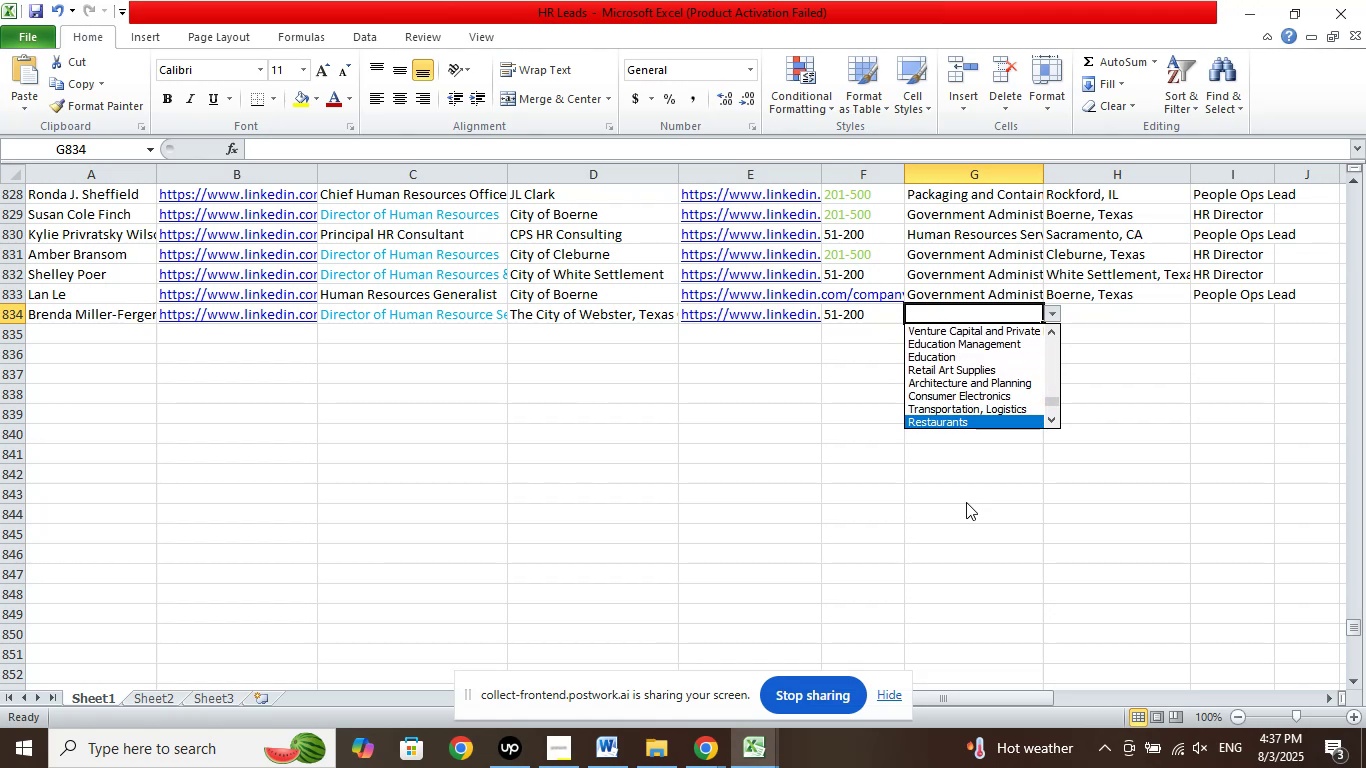 
key(ArrowDown)
 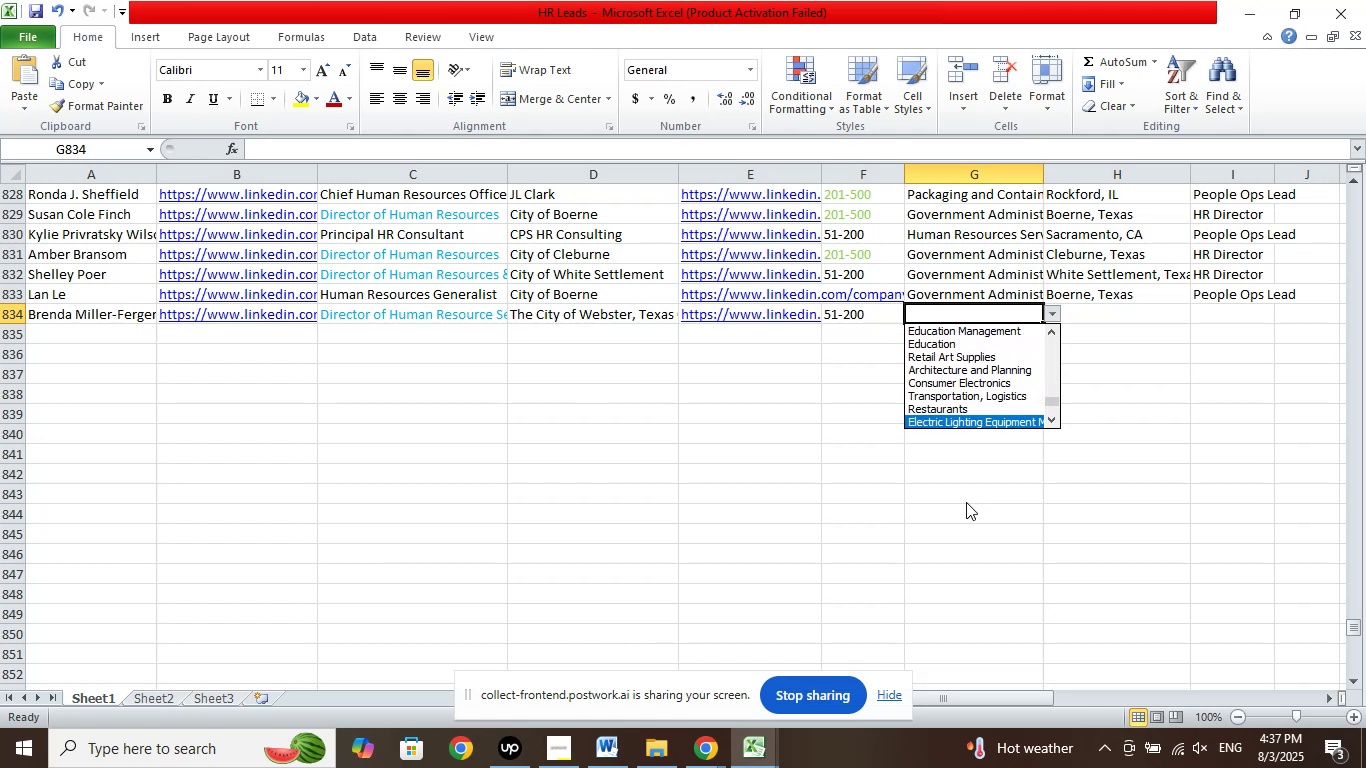 
key(ArrowDown)
 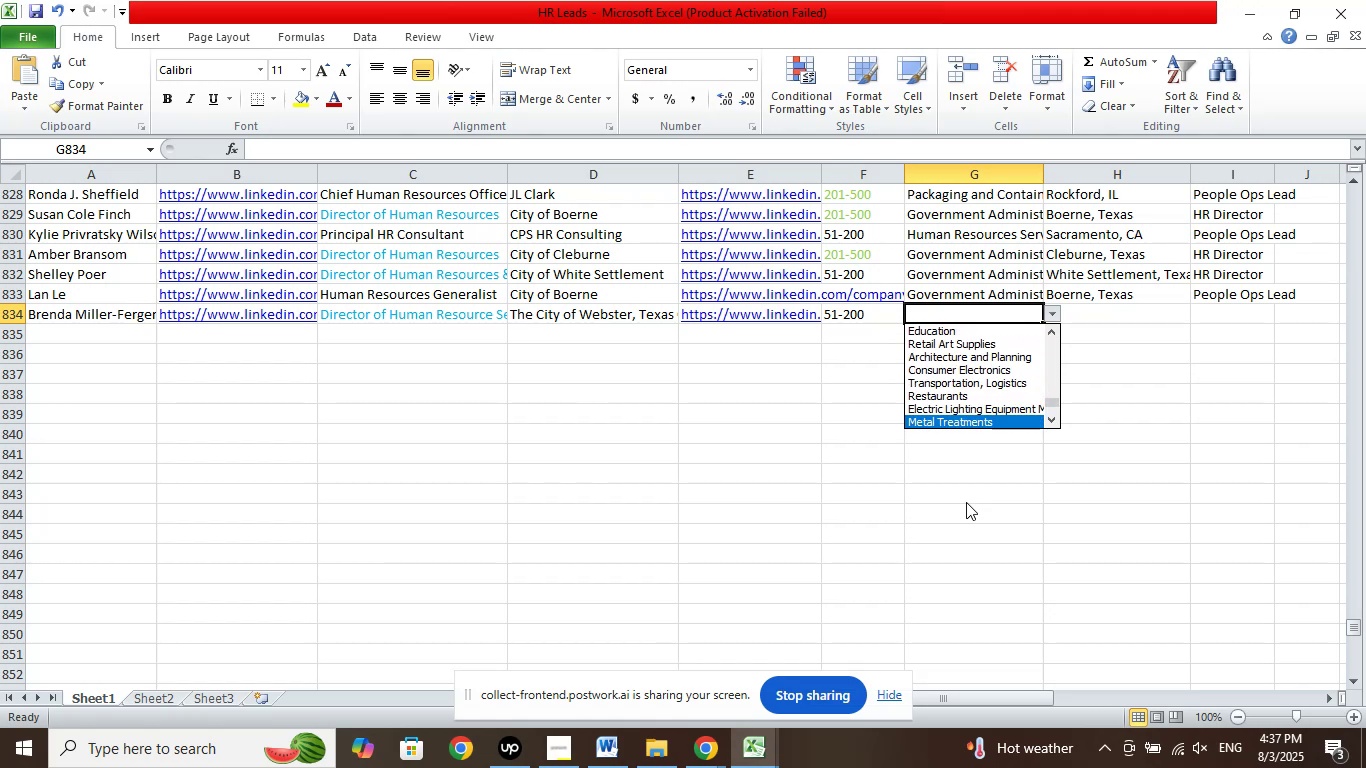 
key(ArrowDown)
 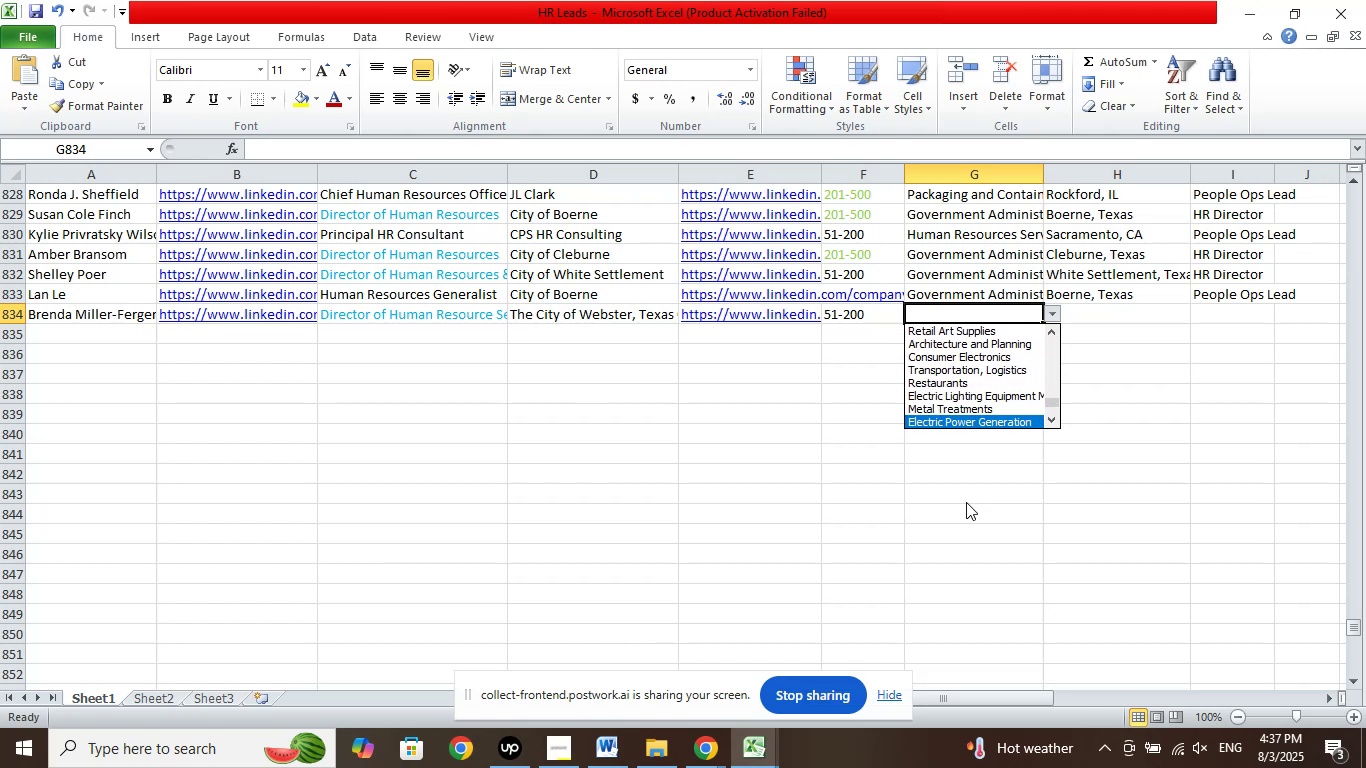 
key(ArrowDown)
 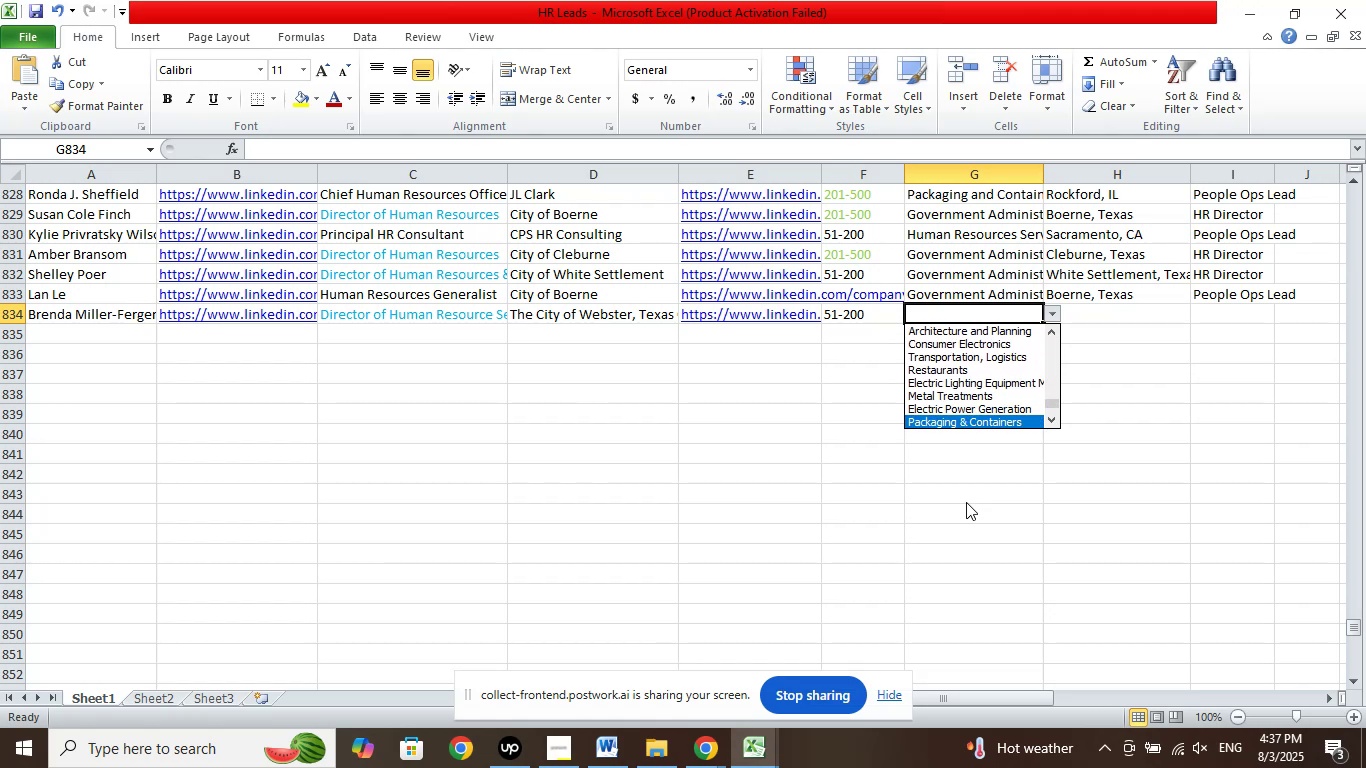 
key(ArrowDown)
 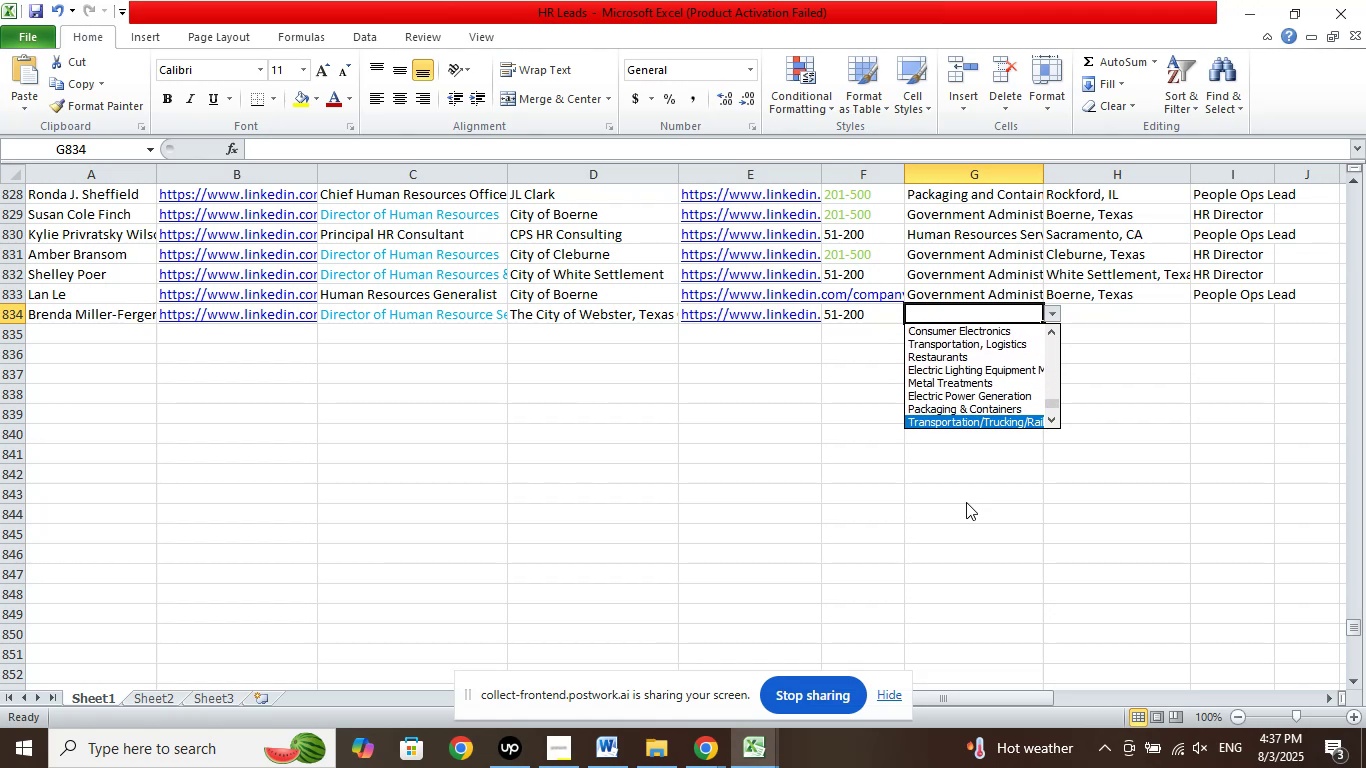 
key(ArrowDown)
 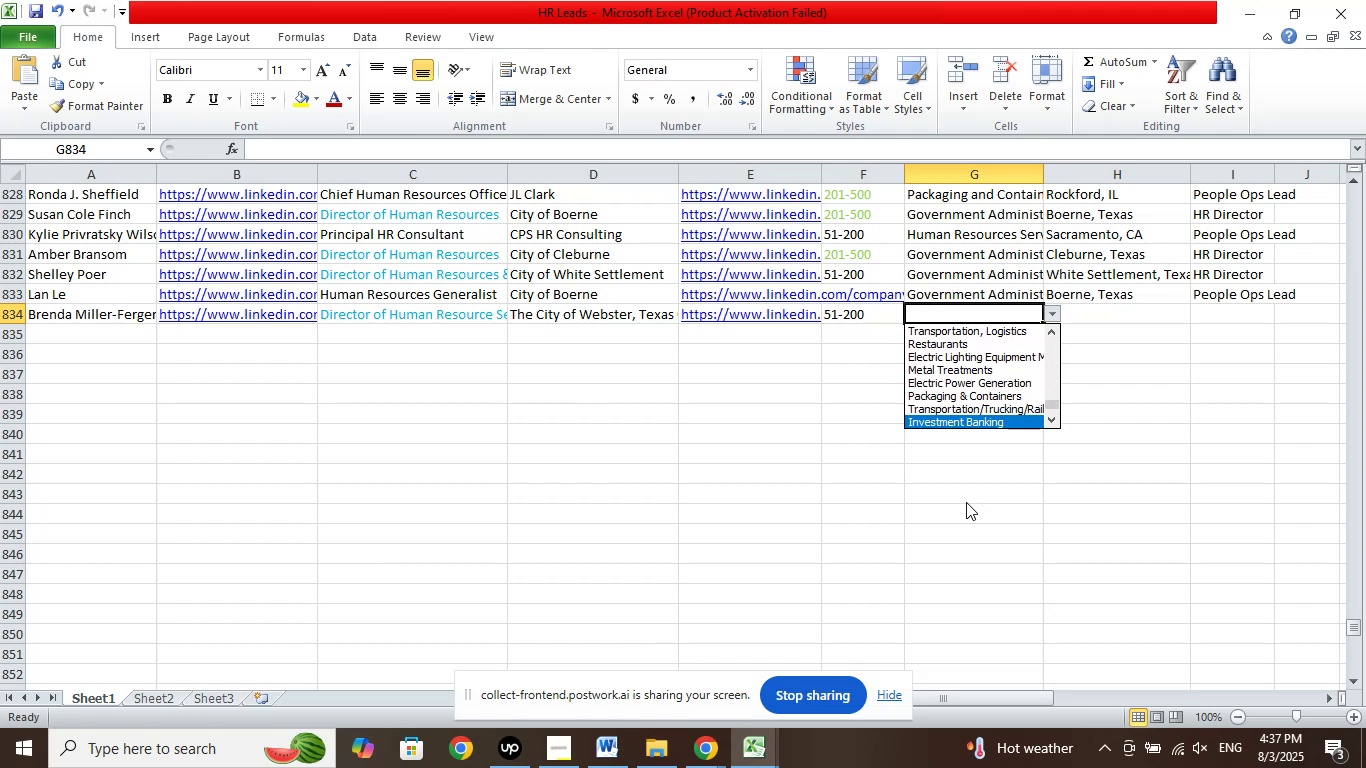 
key(ArrowDown)
 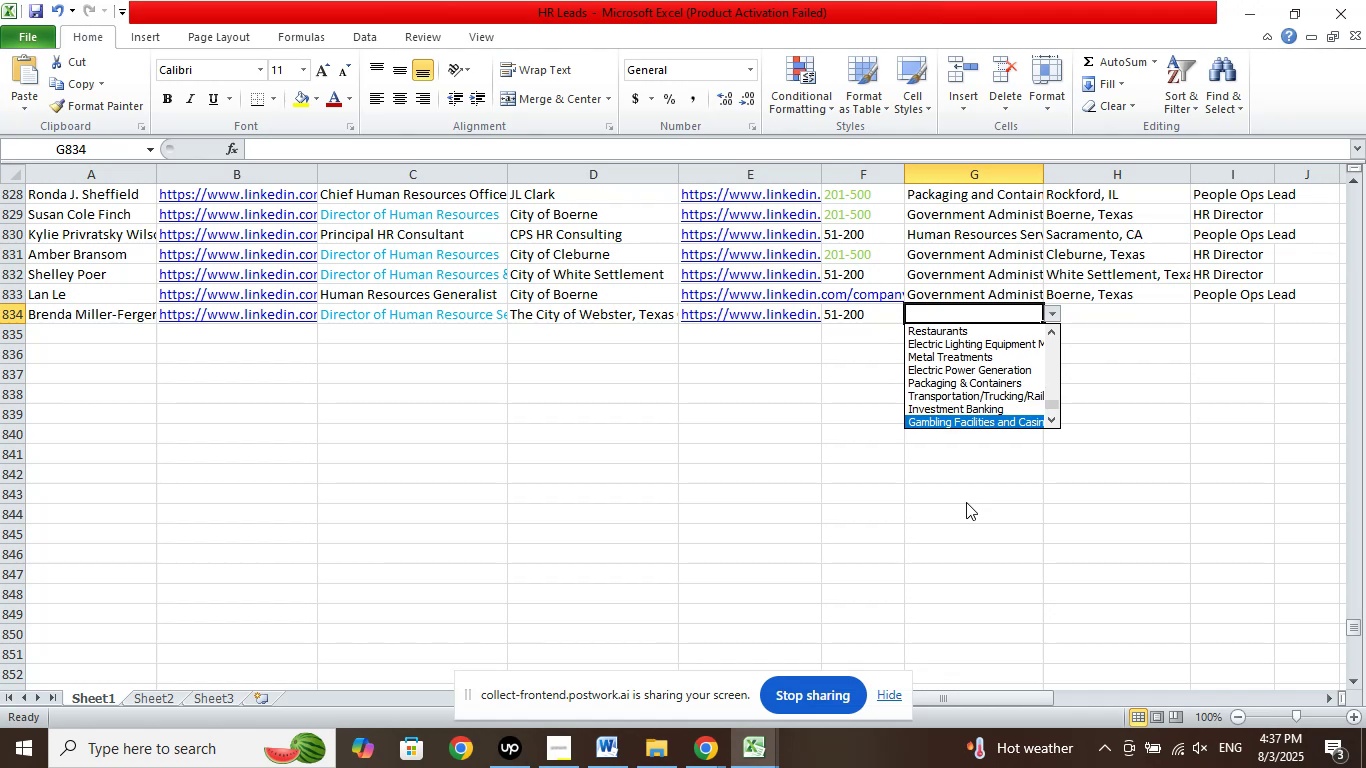 
key(ArrowDown)
 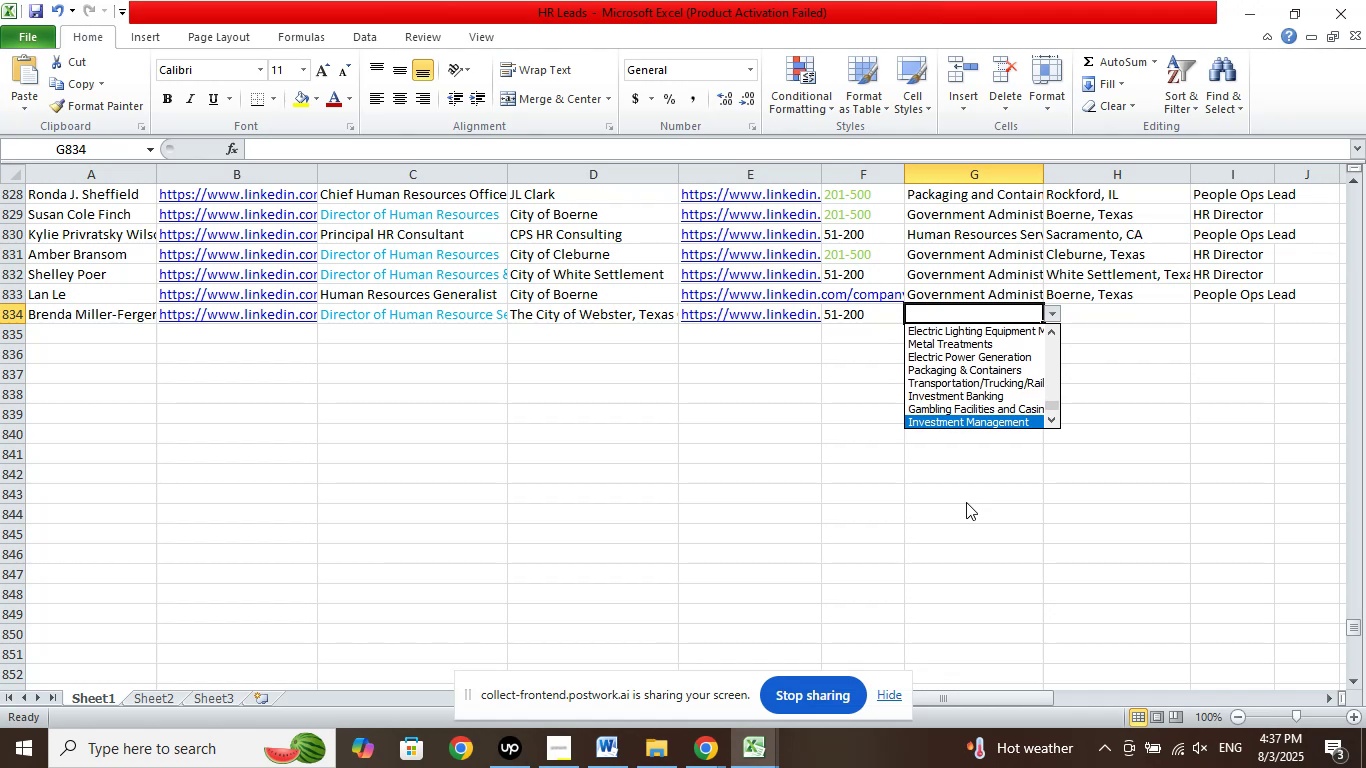 
key(ArrowDown)
 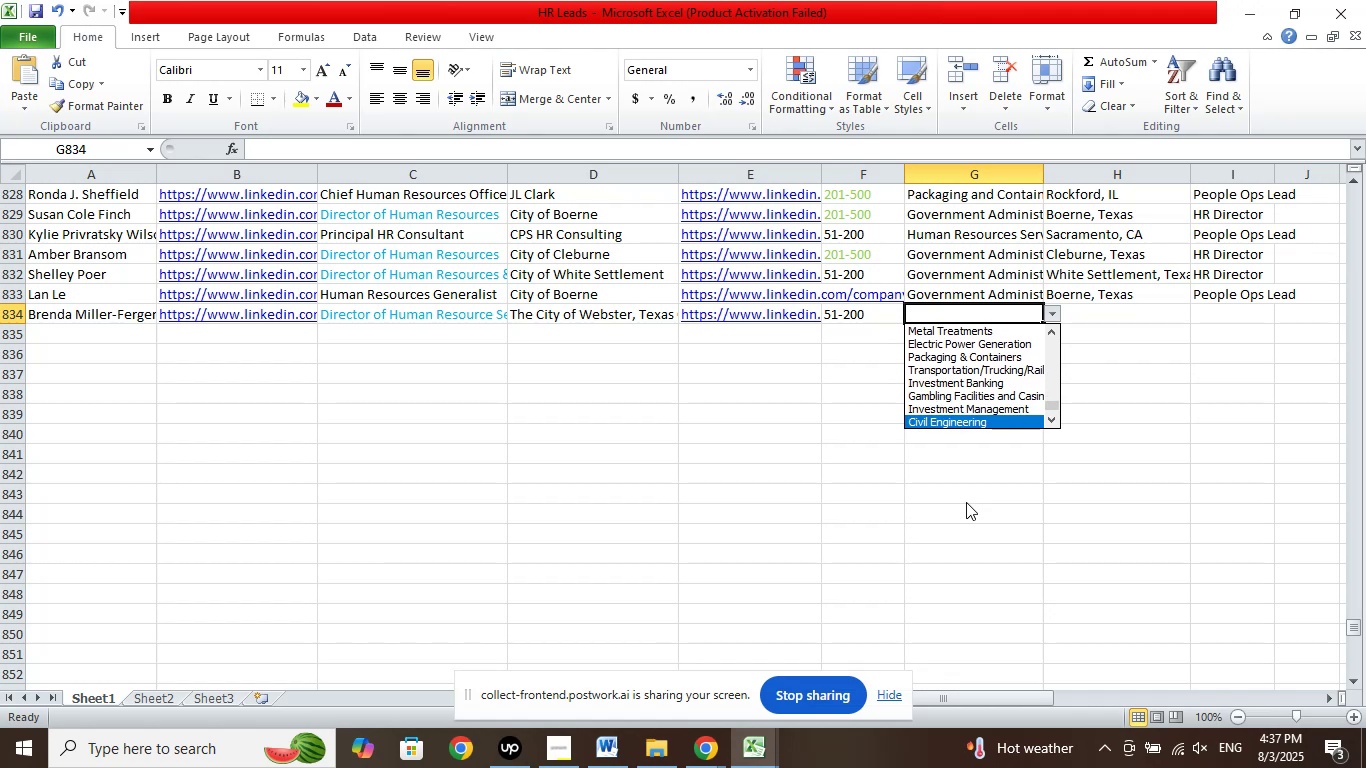 
key(ArrowDown)
 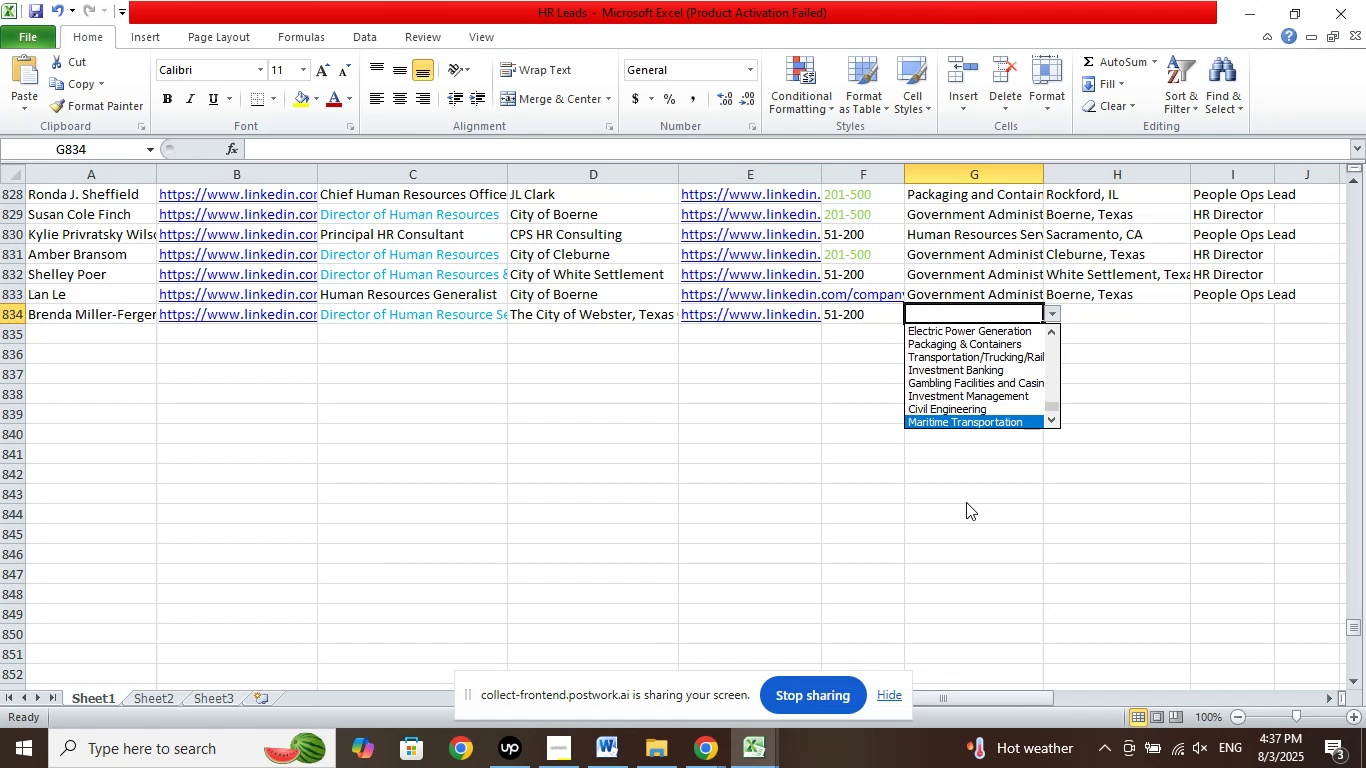 
key(ArrowDown)
 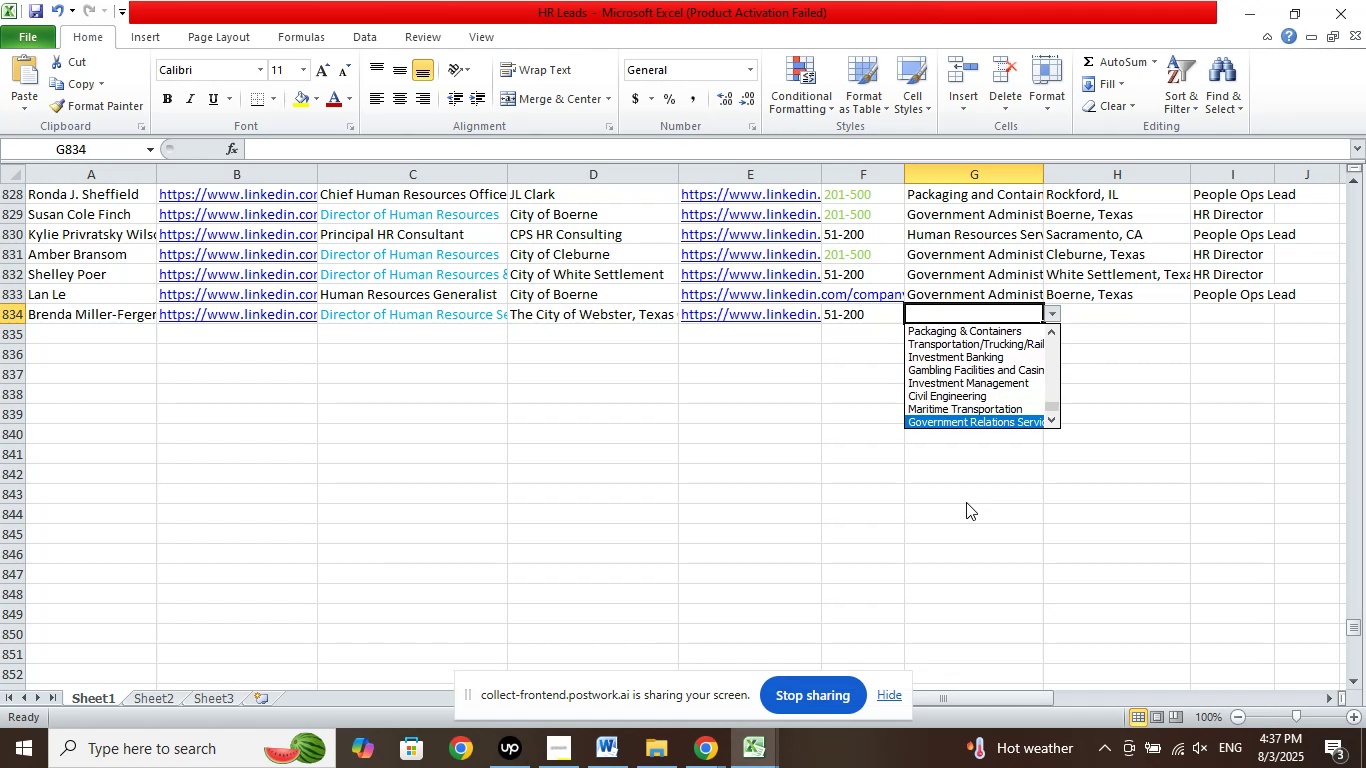 
key(ArrowDown)
 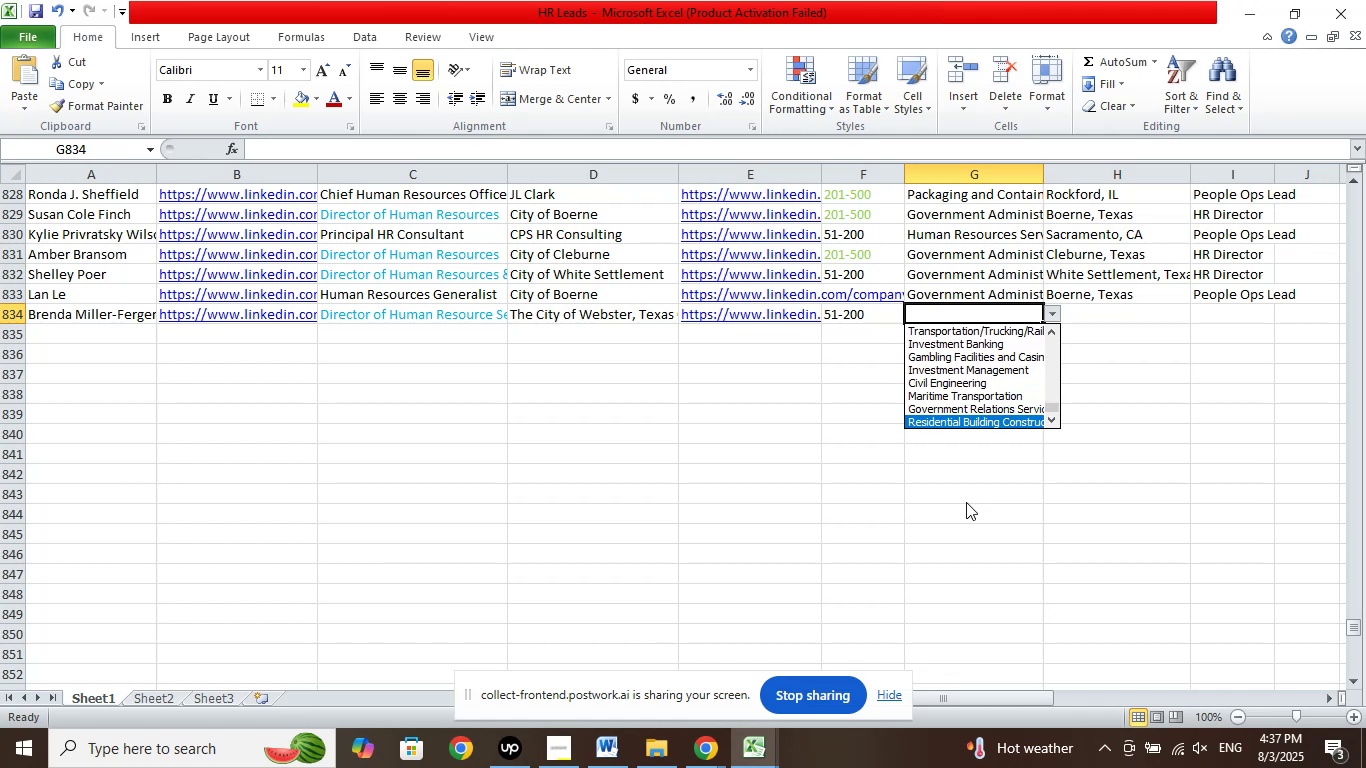 
key(ArrowDown)
 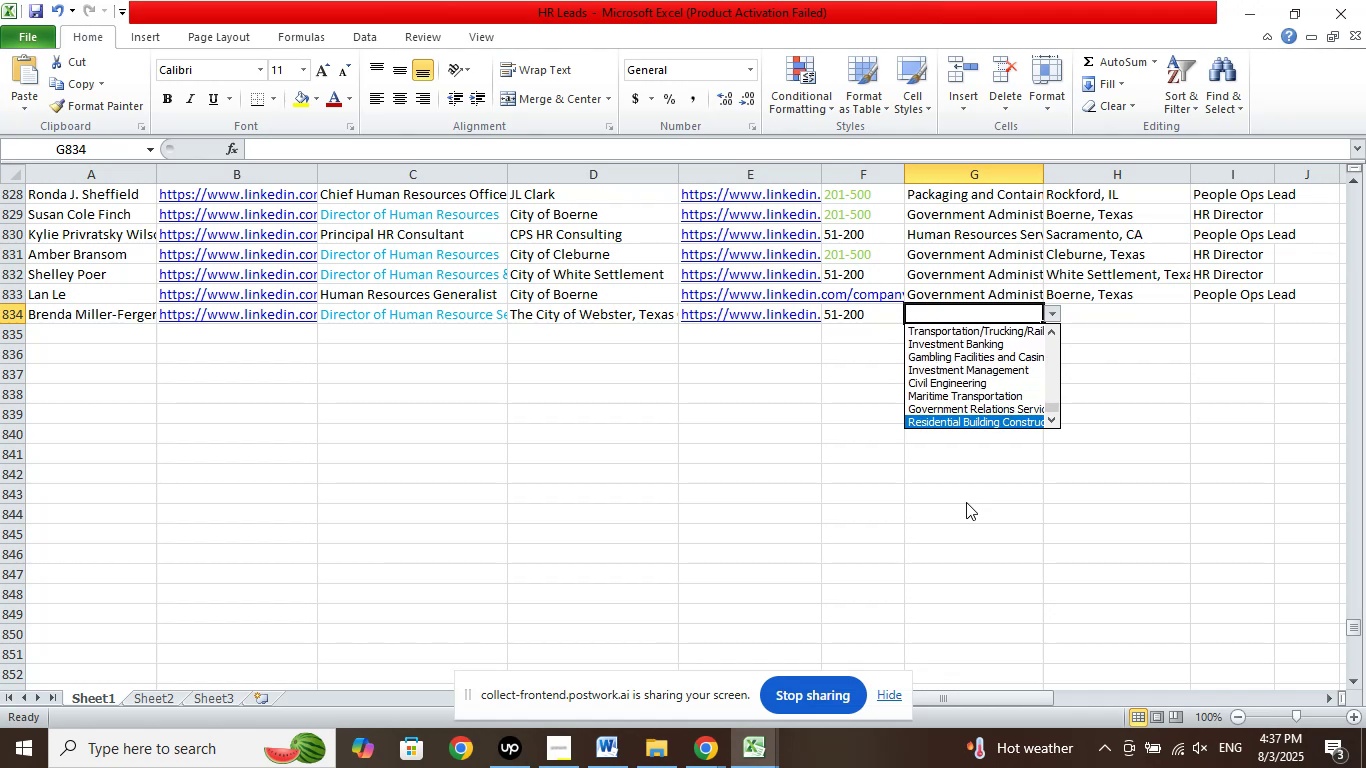 
key(ArrowDown)
 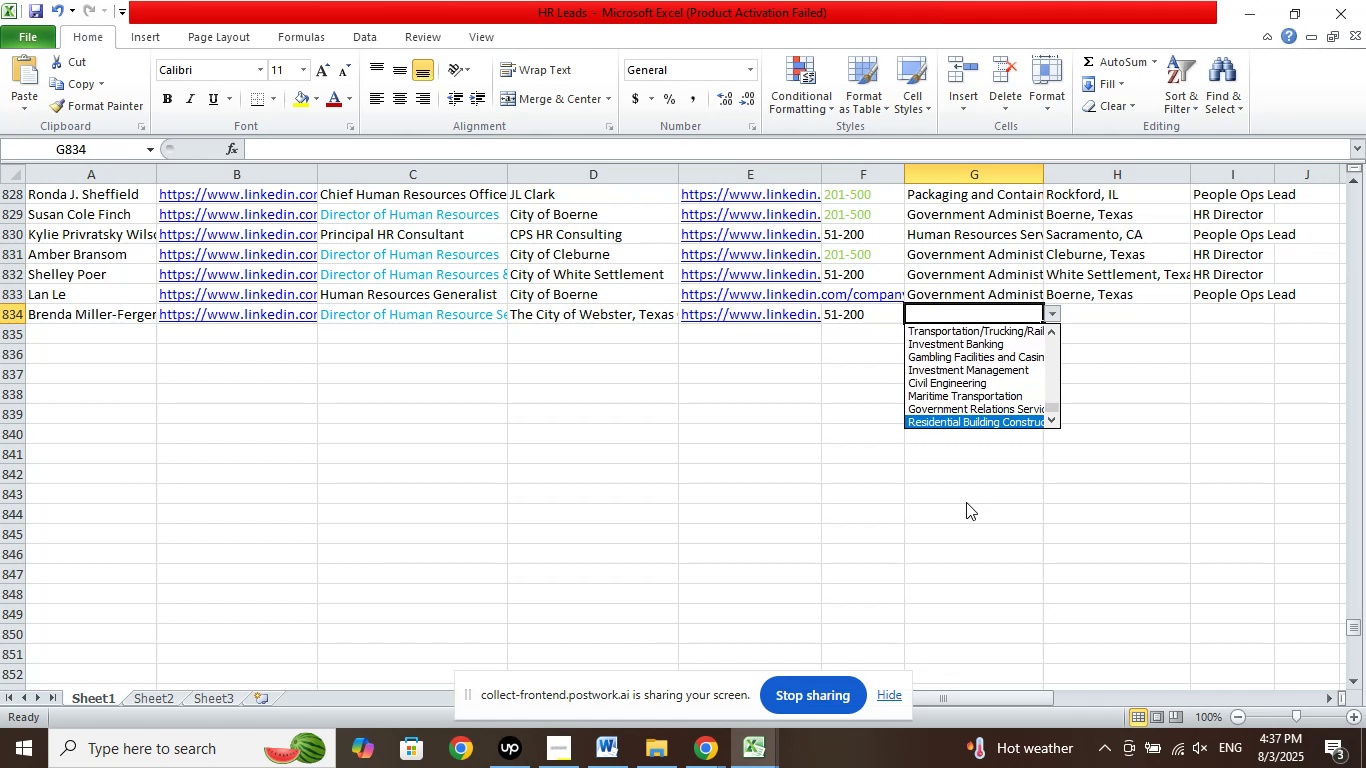 
key(ArrowDown)
 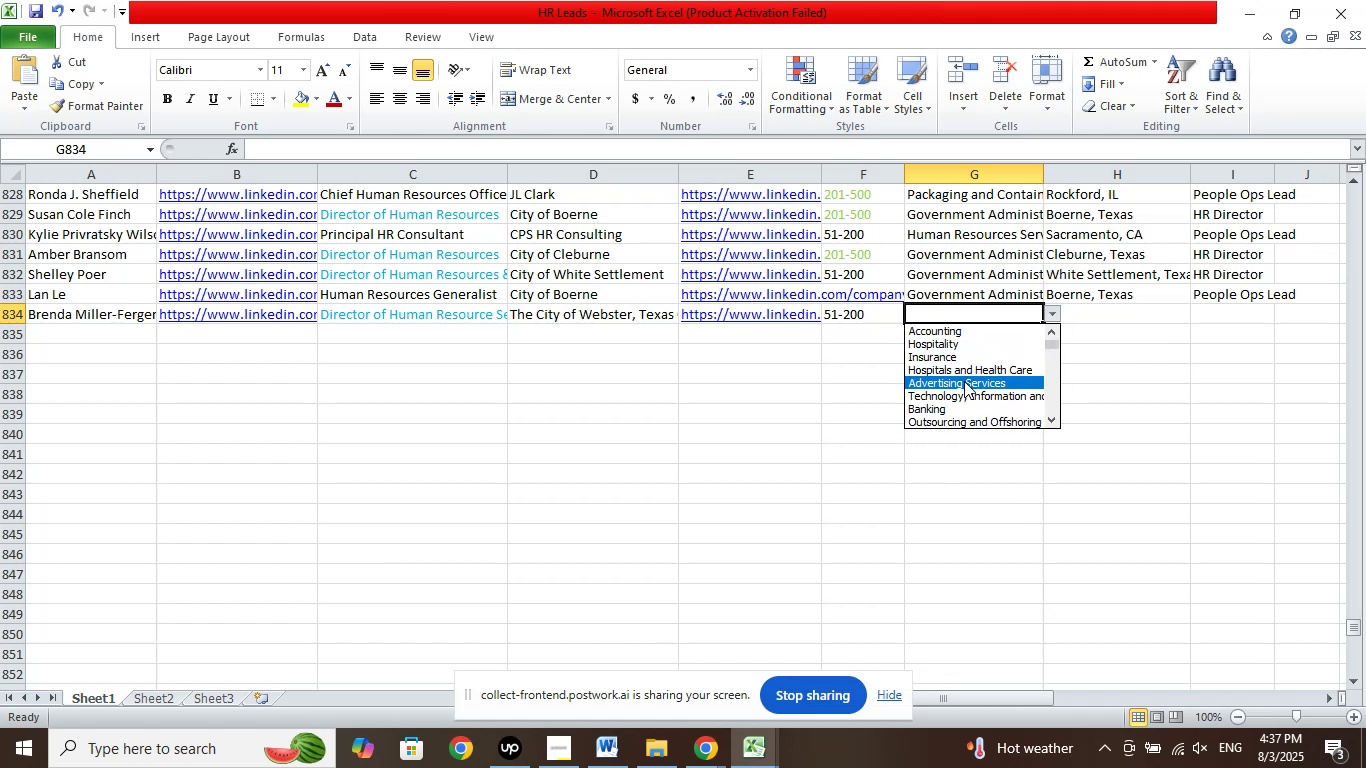 
wait(5.76)
 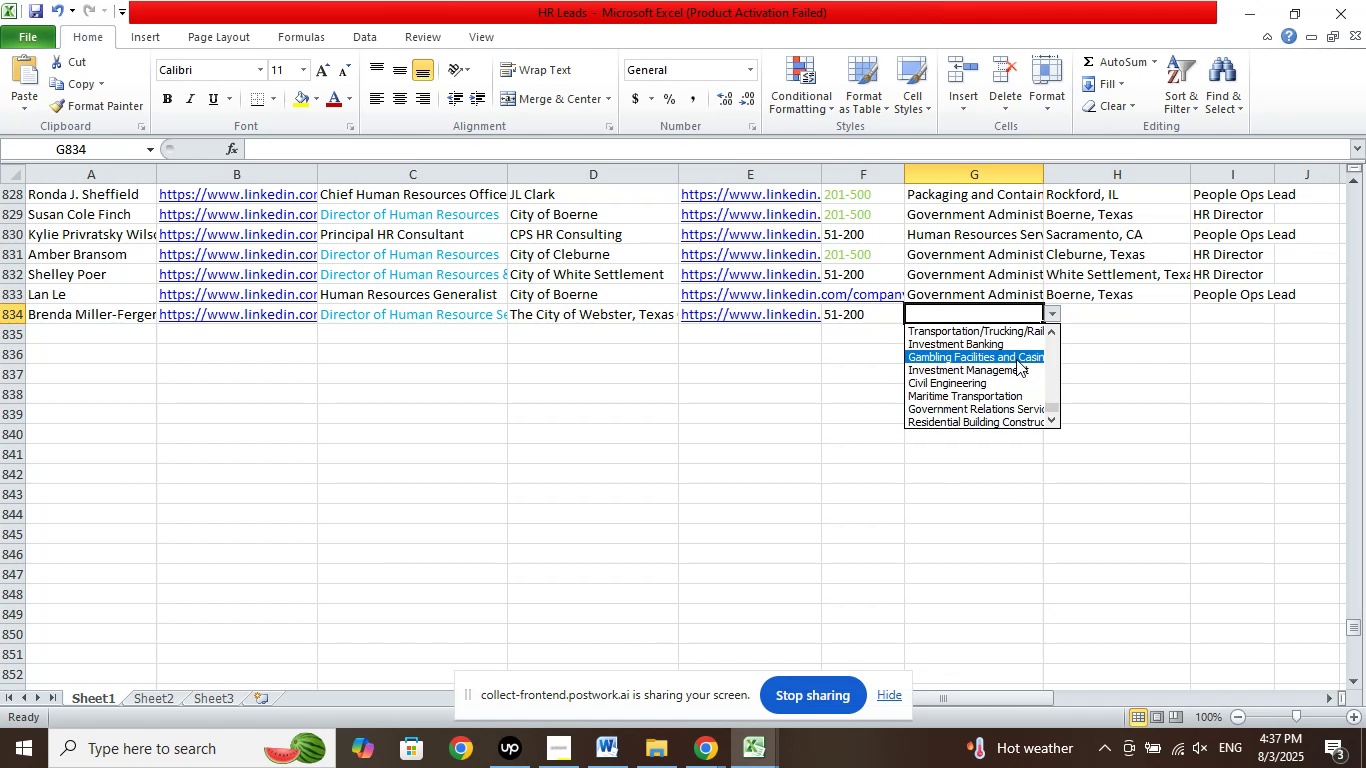 
key(ArrowDown)
 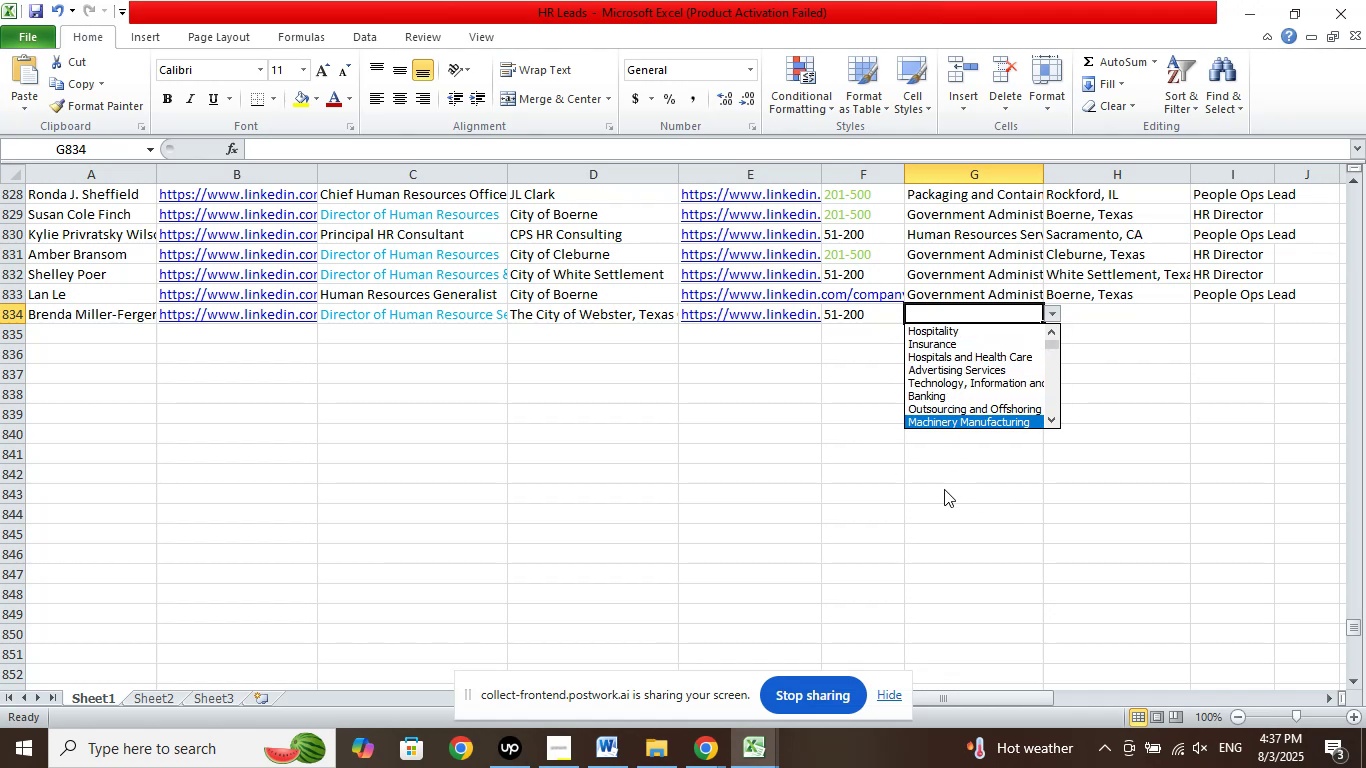 
key(ArrowDown)
 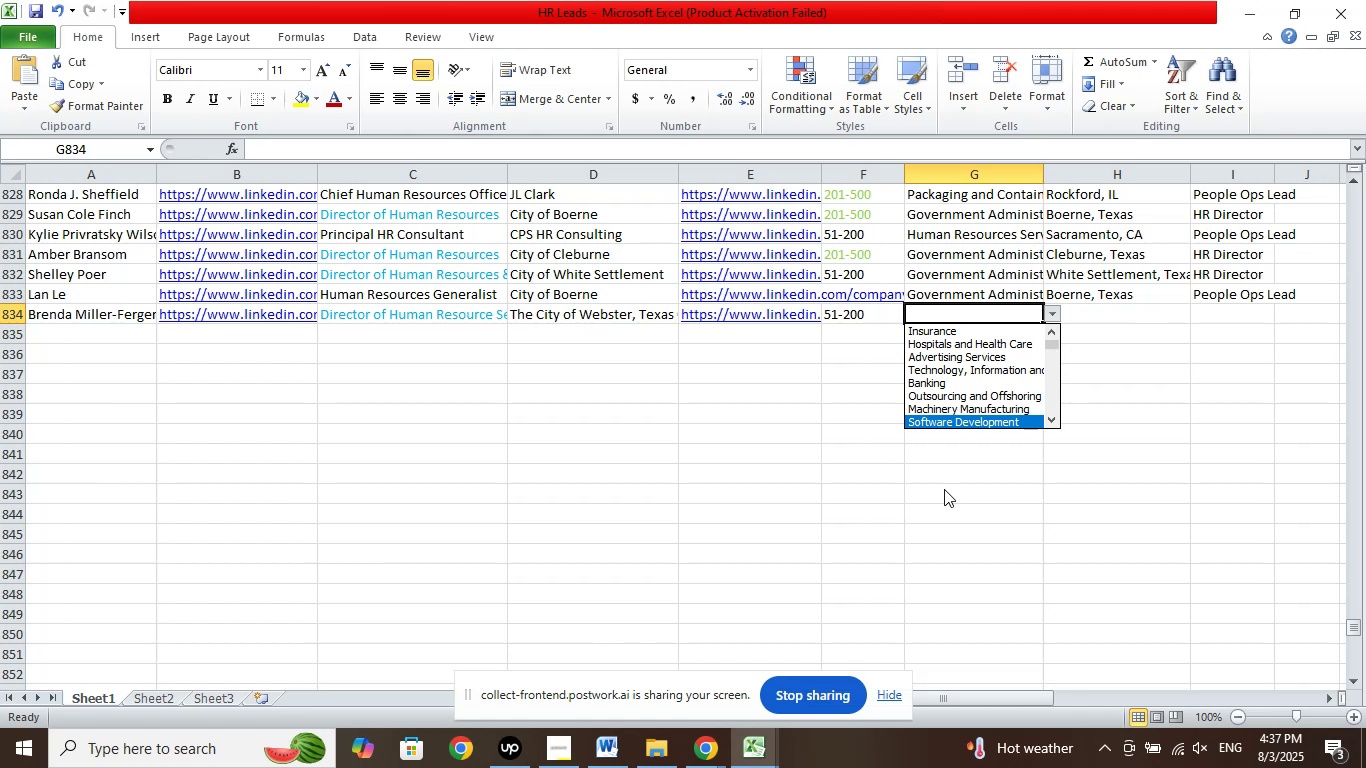 
key(ArrowDown)
 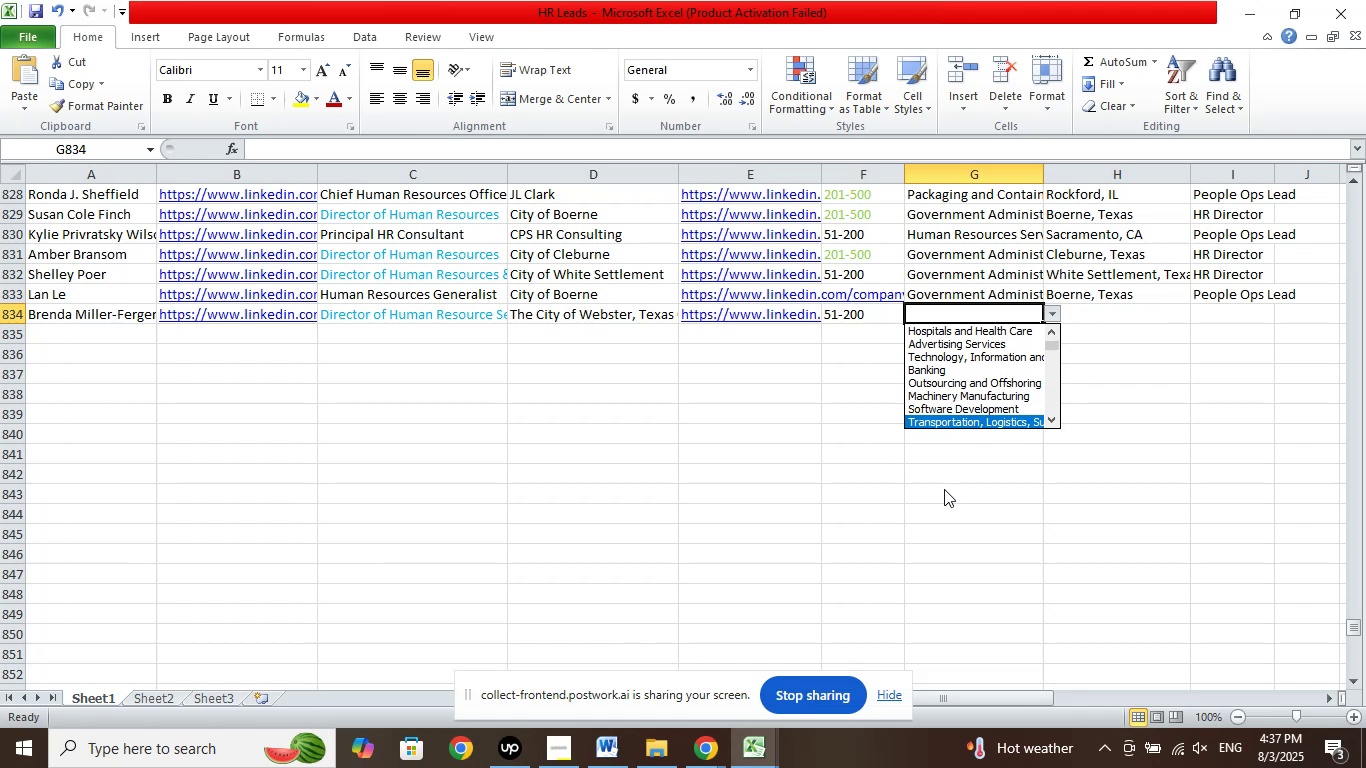 
key(ArrowDown)
 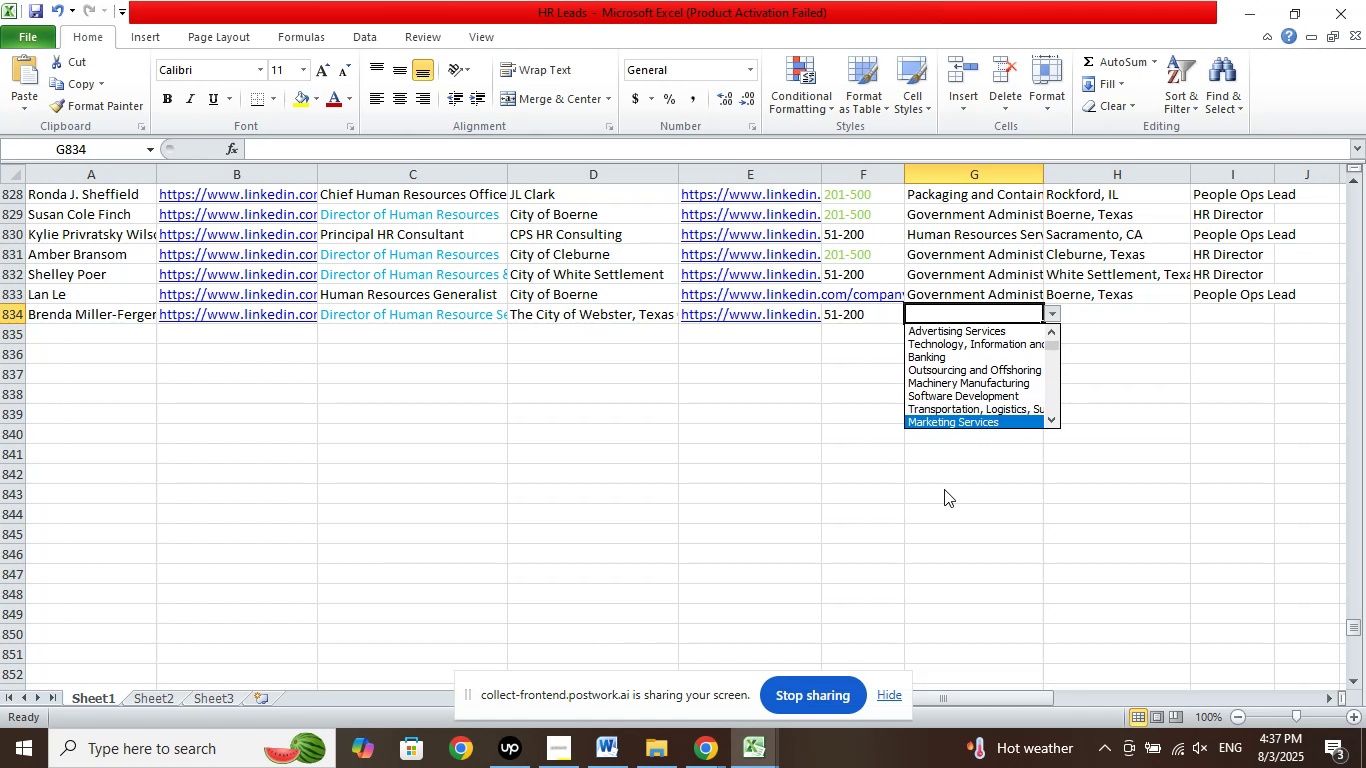 
key(ArrowDown)
 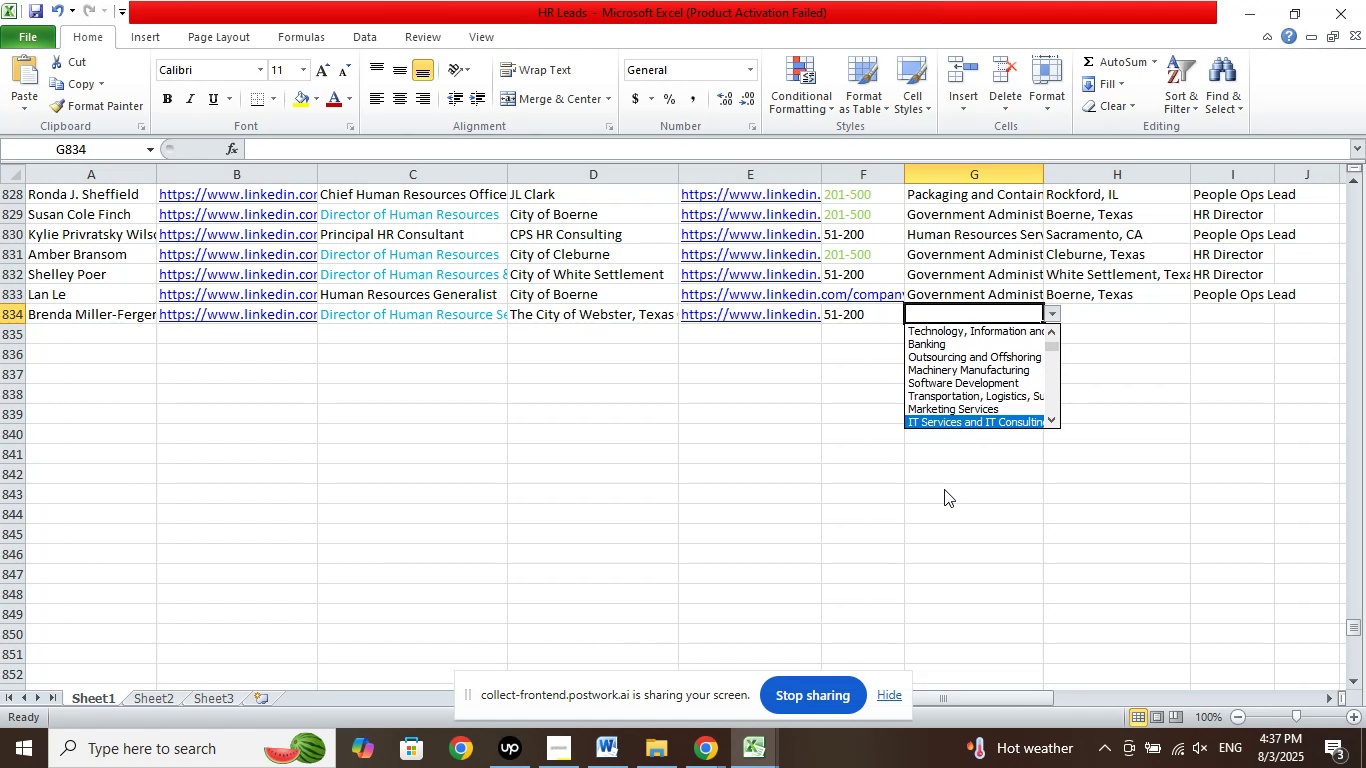 
key(ArrowDown)
 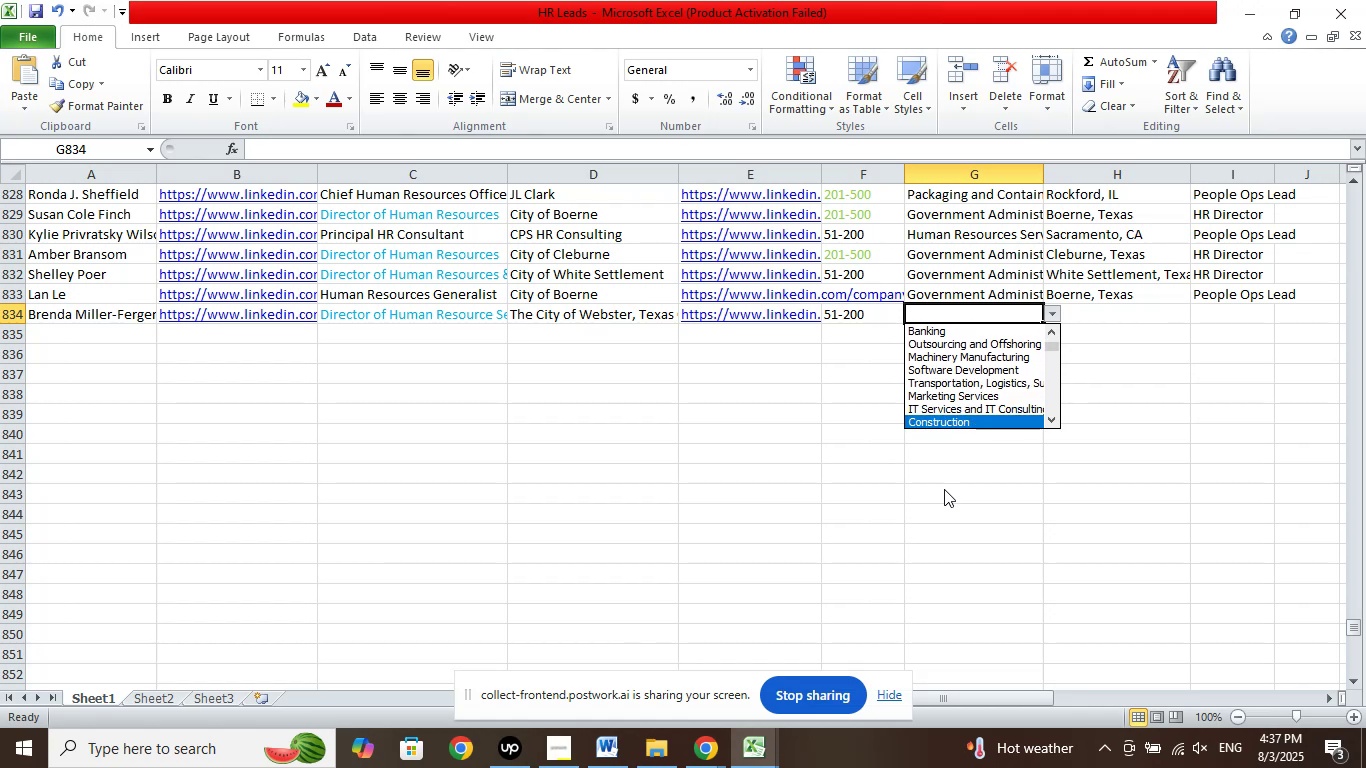 
key(ArrowDown)
 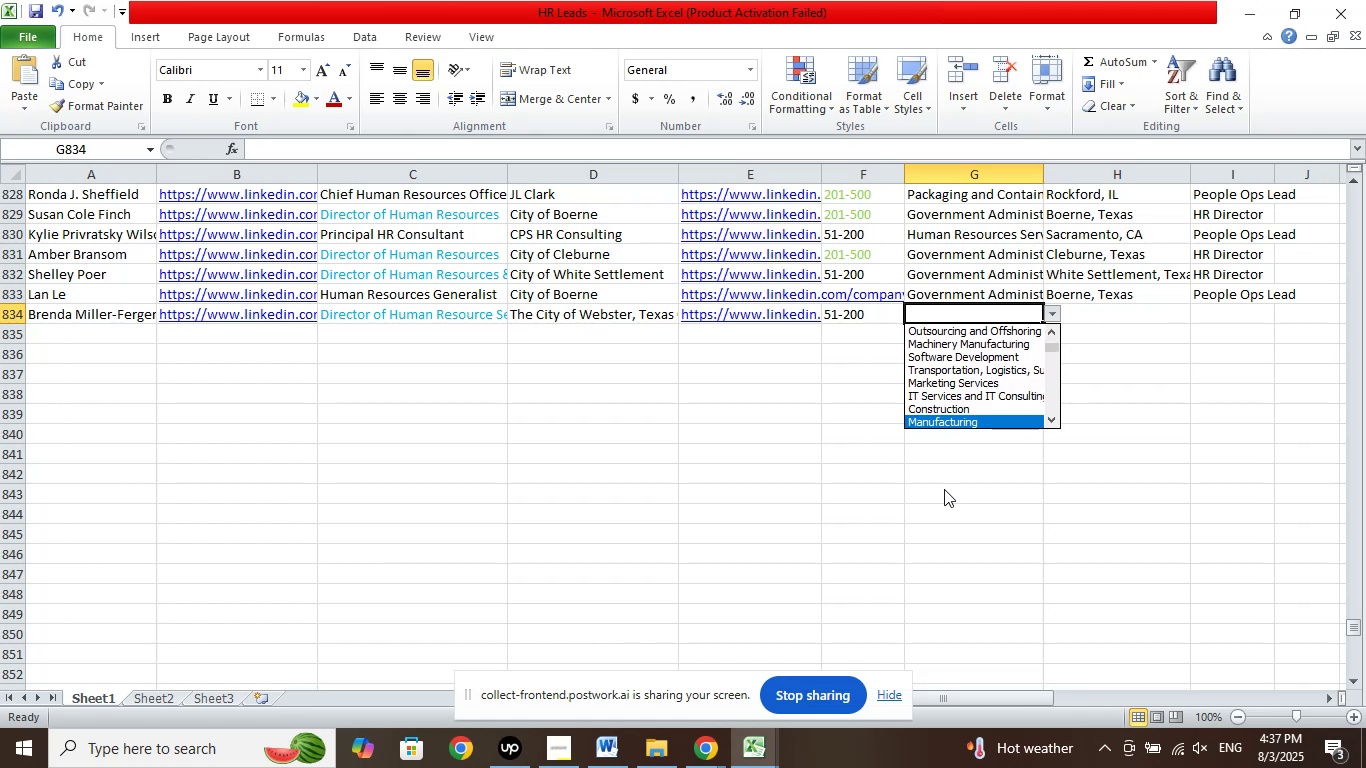 
key(ArrowDown)
 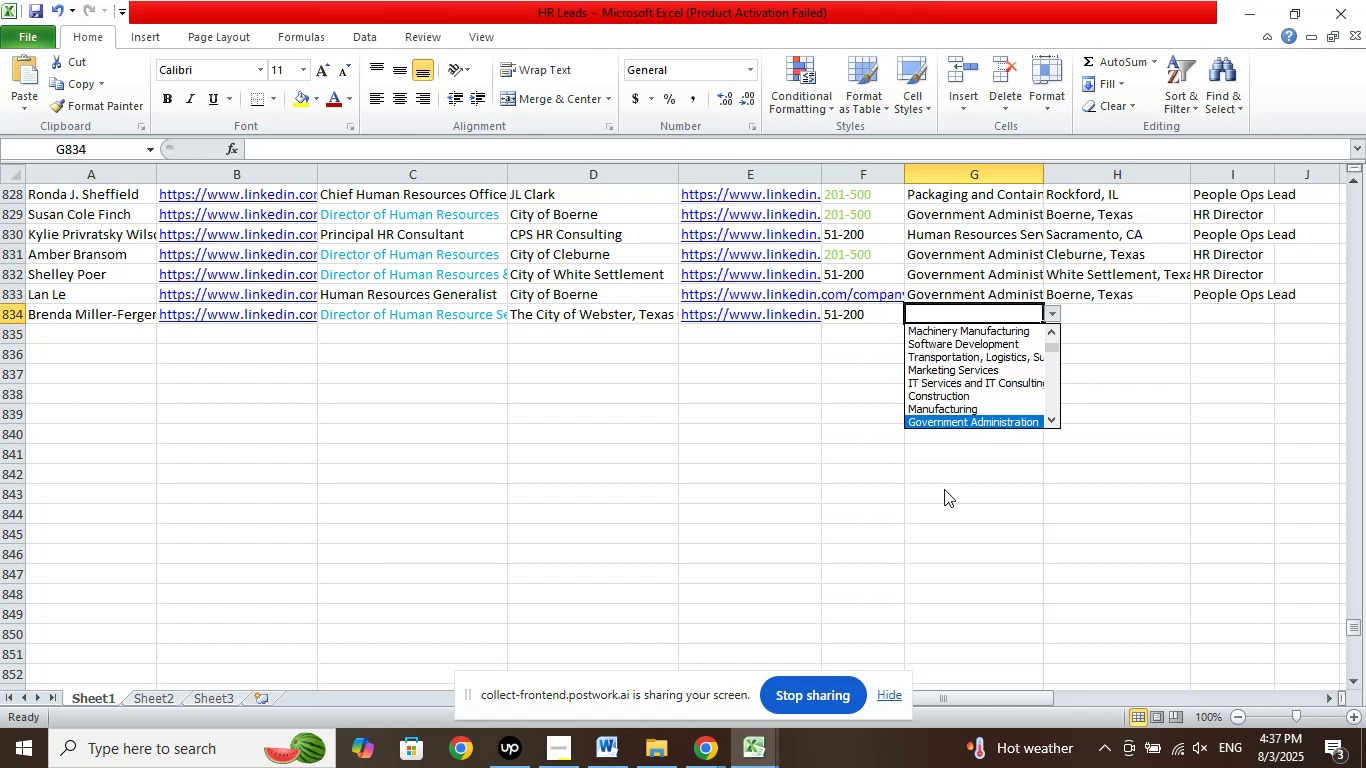 
key(ArrowDown)
 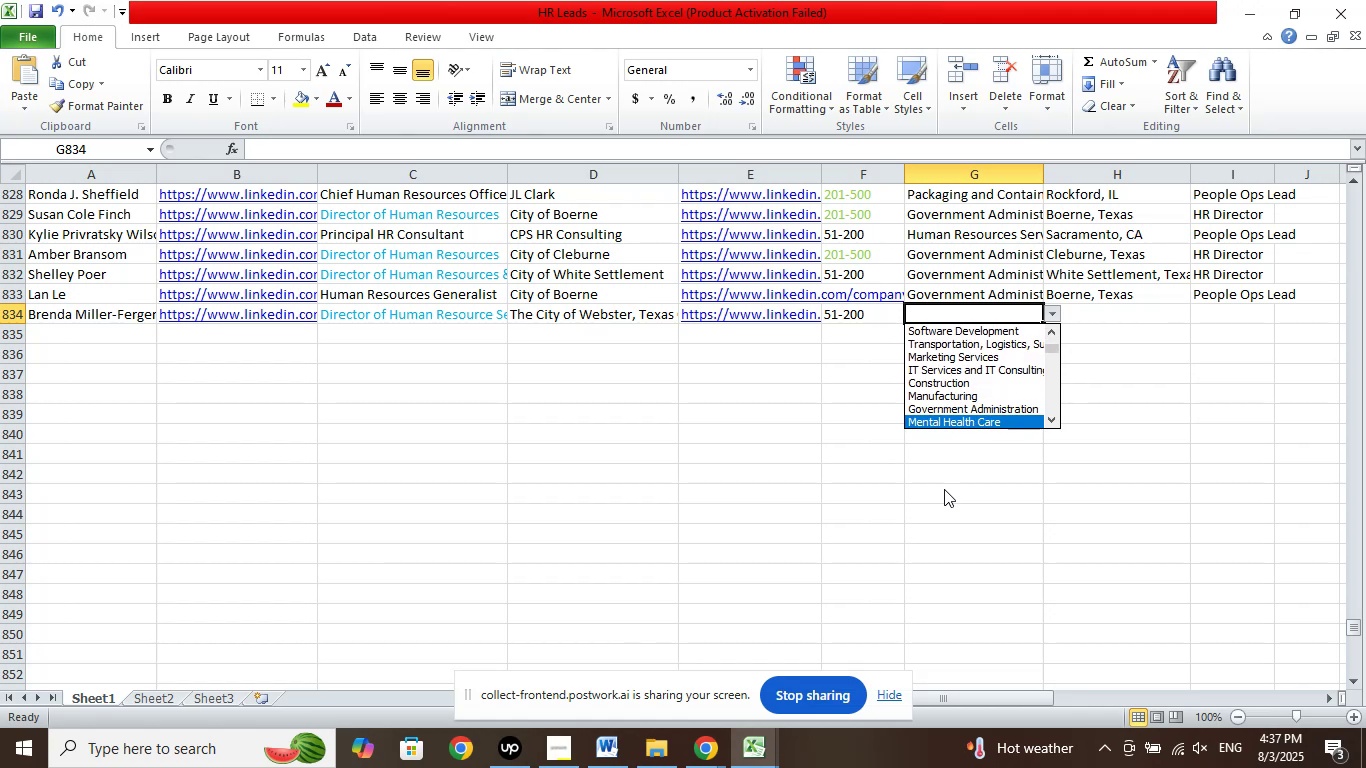 
key(ArrowUp)
 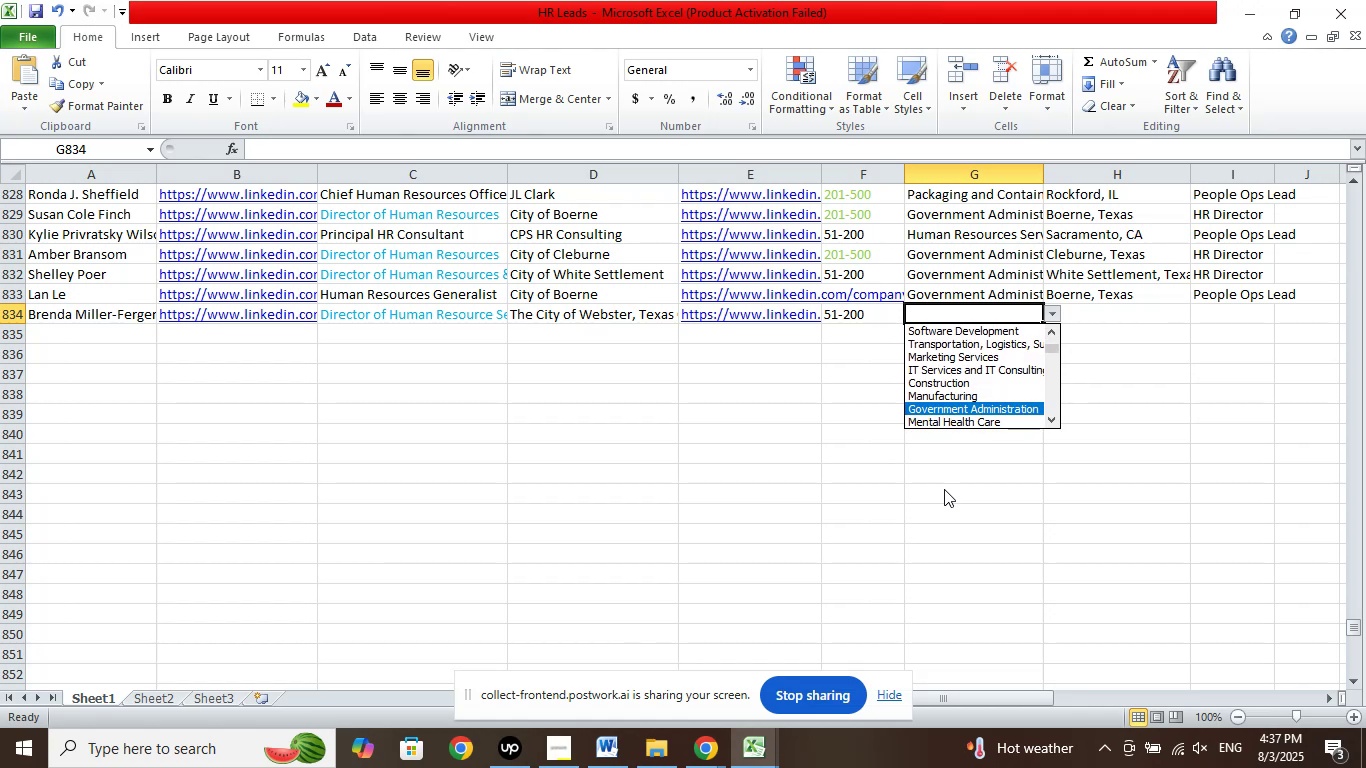 
key(Enter)
 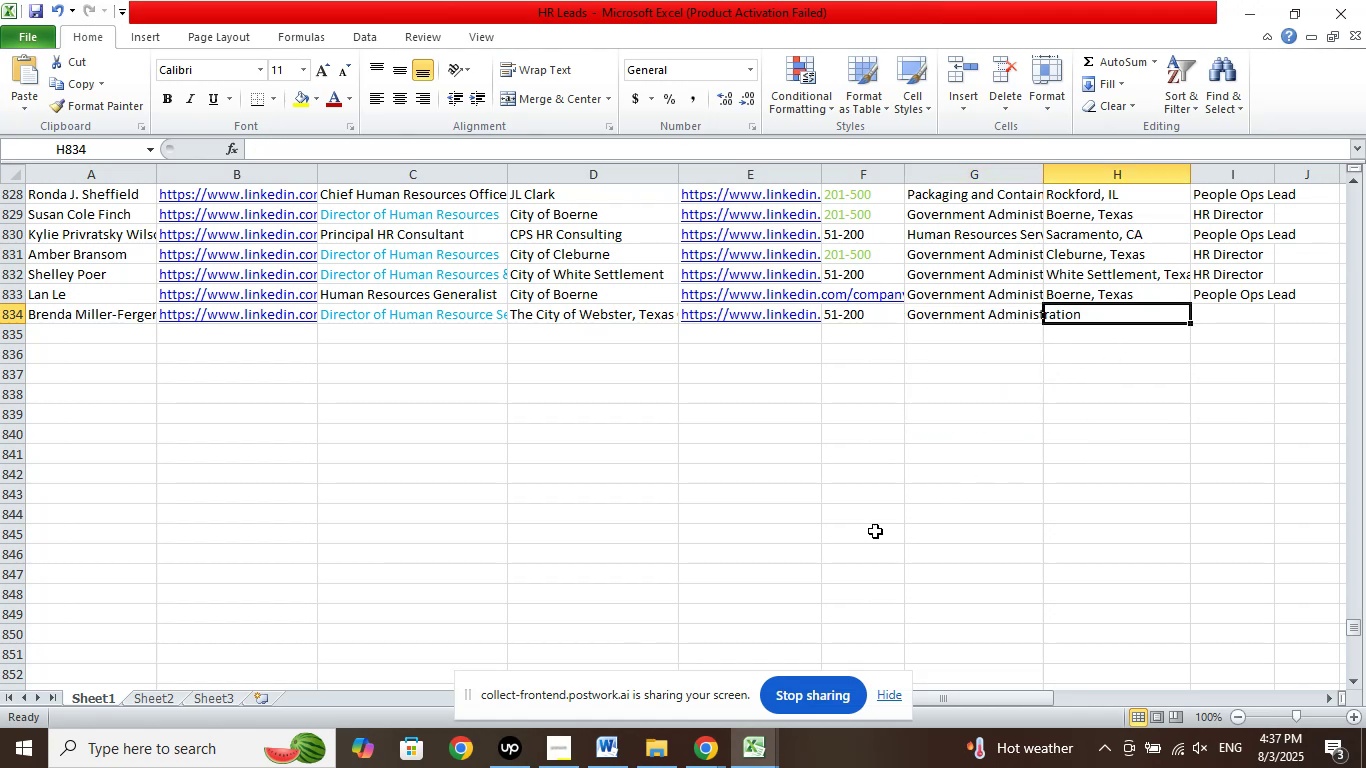 
left_click([710, 752])
 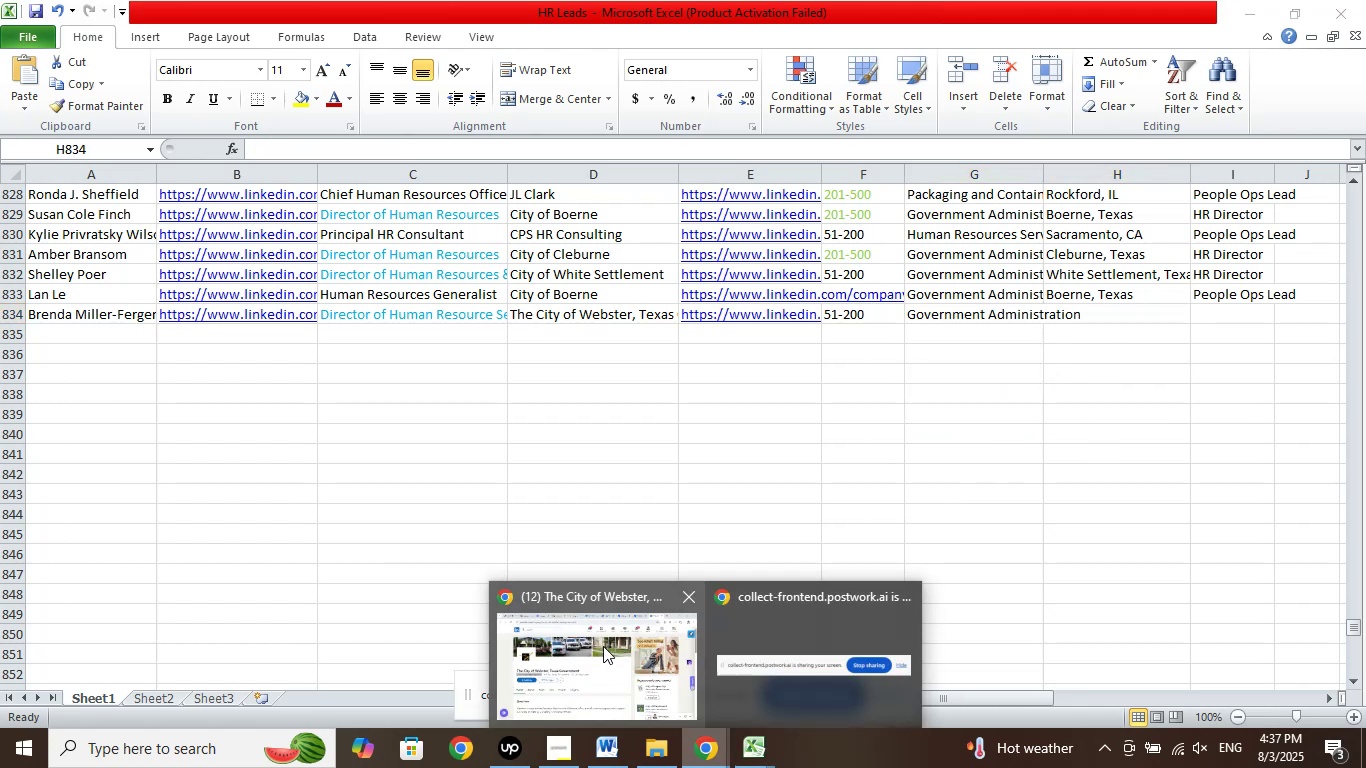 
left_click([602, 645])
 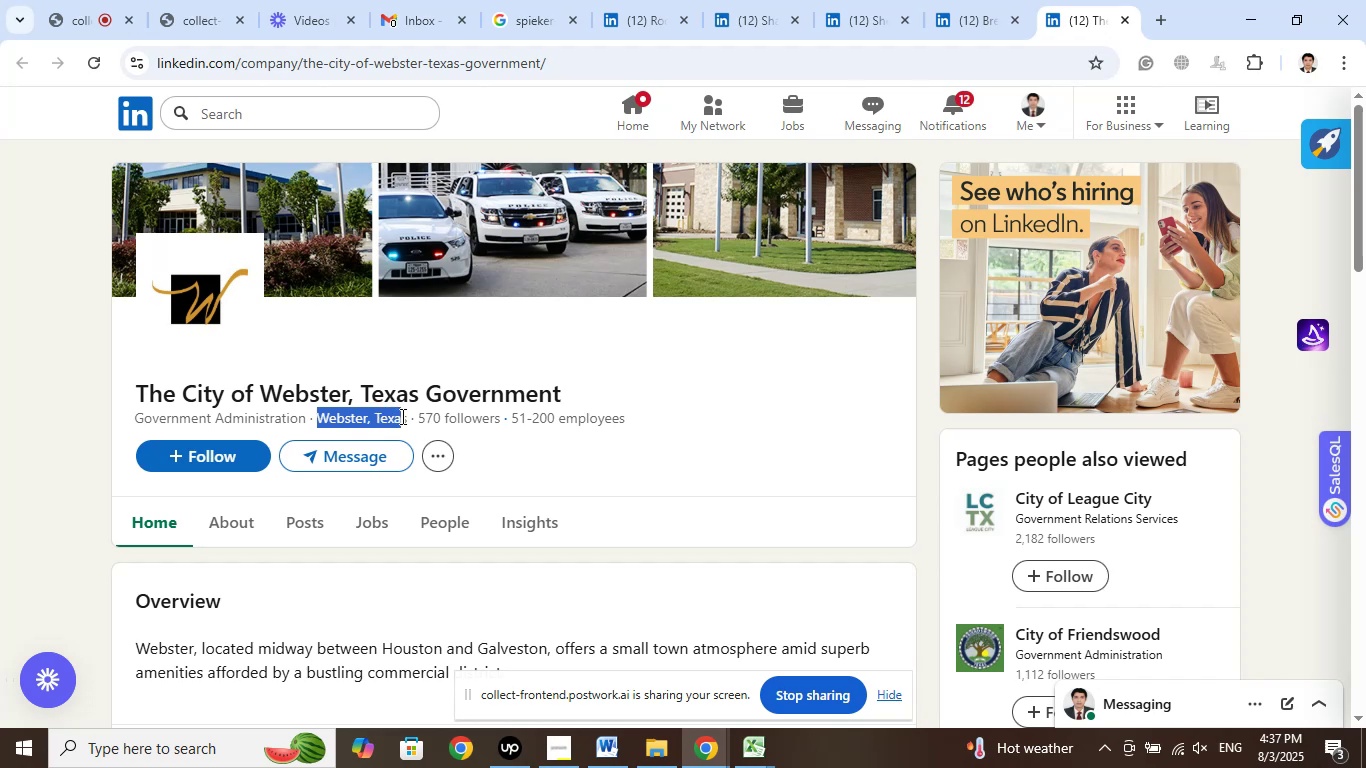 
wait(5.26)
 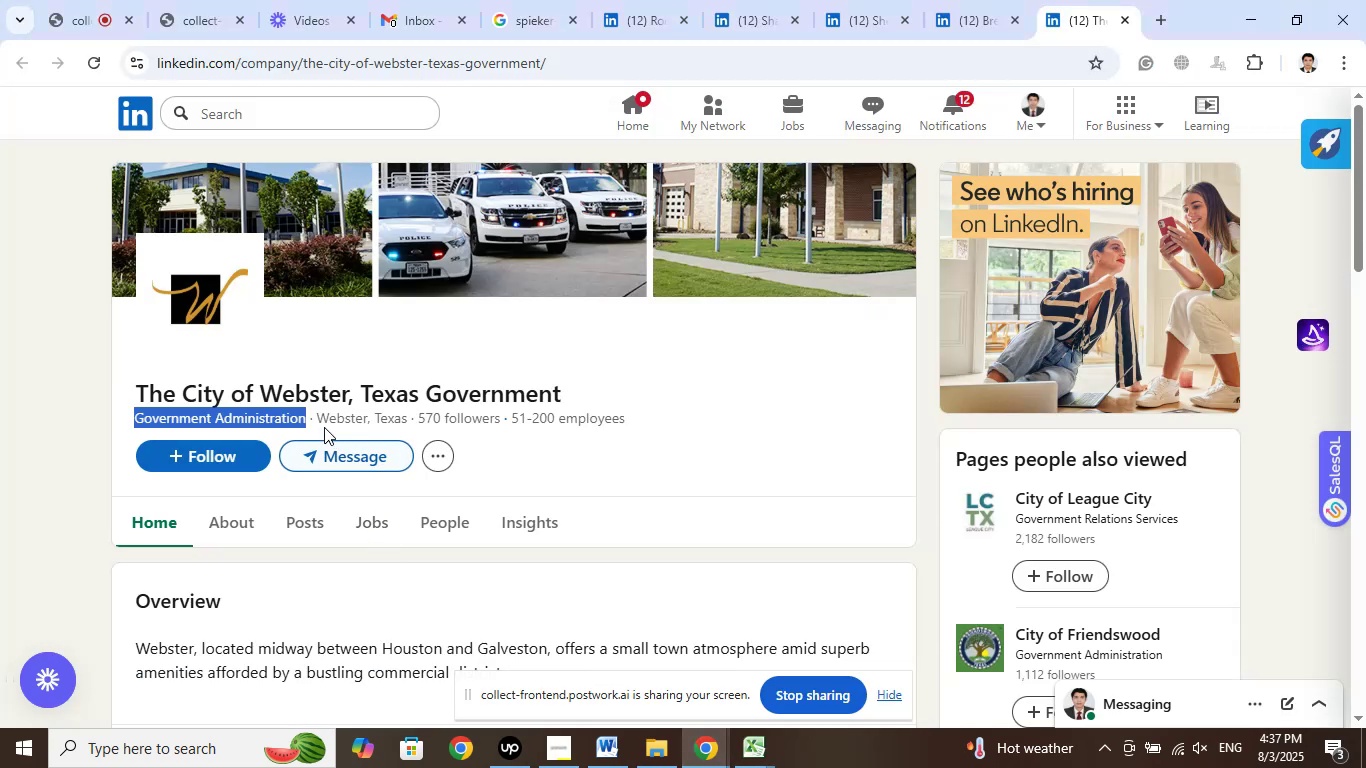 
right_click([399, 417])
 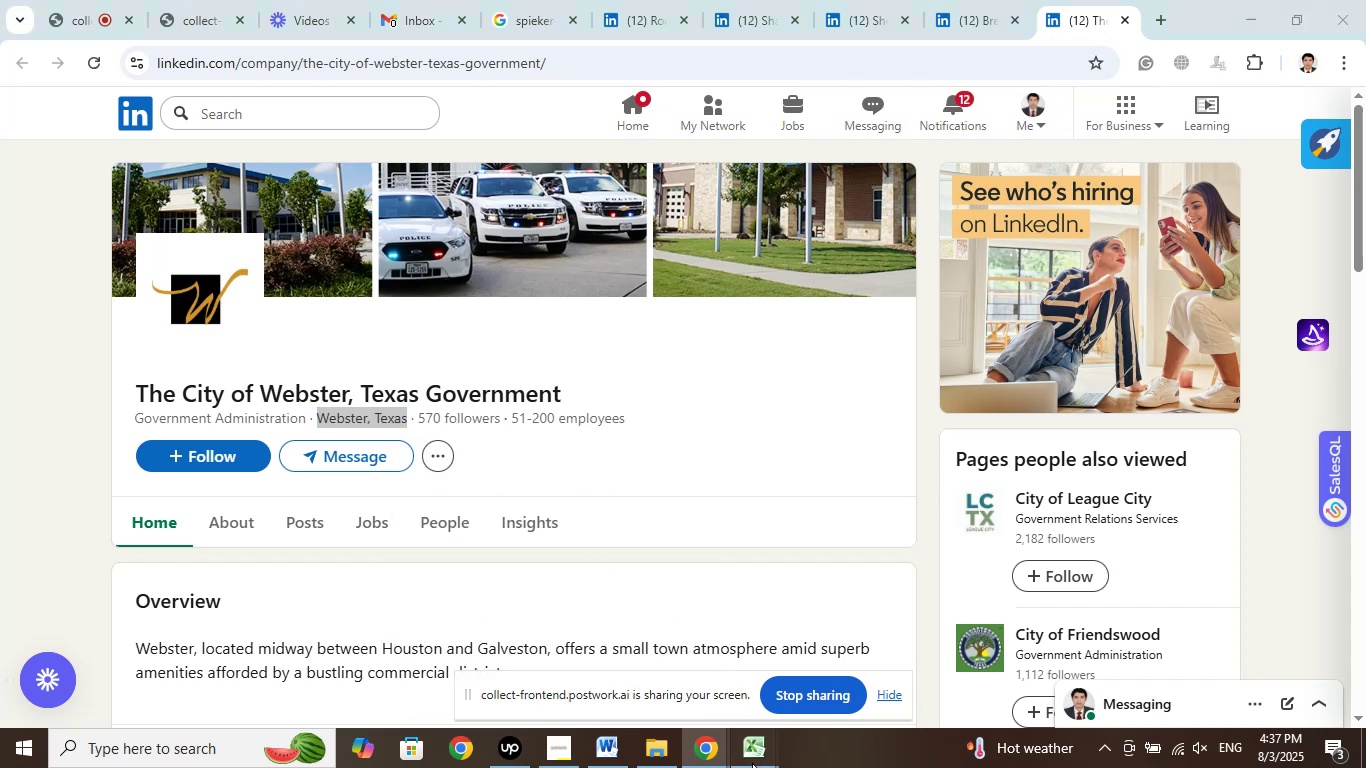 
left_click([662, 665])
 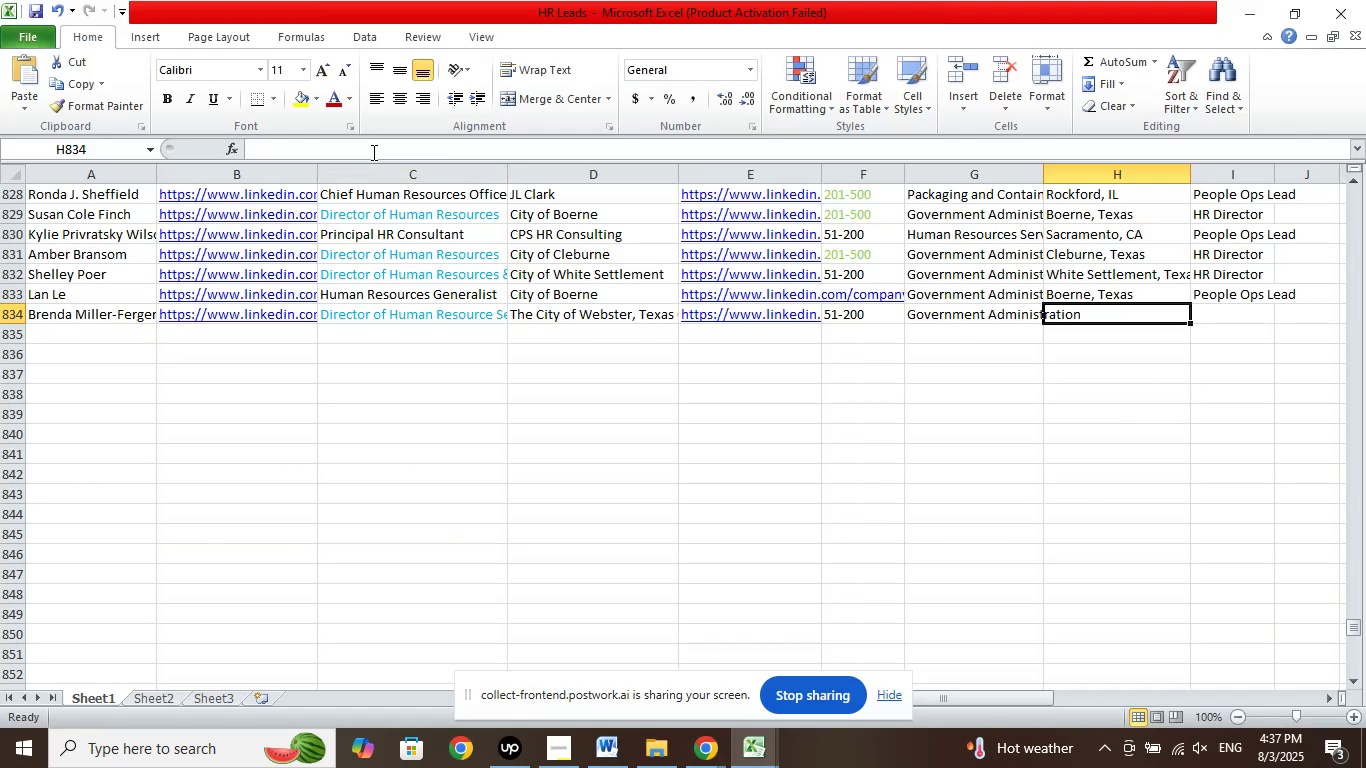 
right_click([372, 146])
 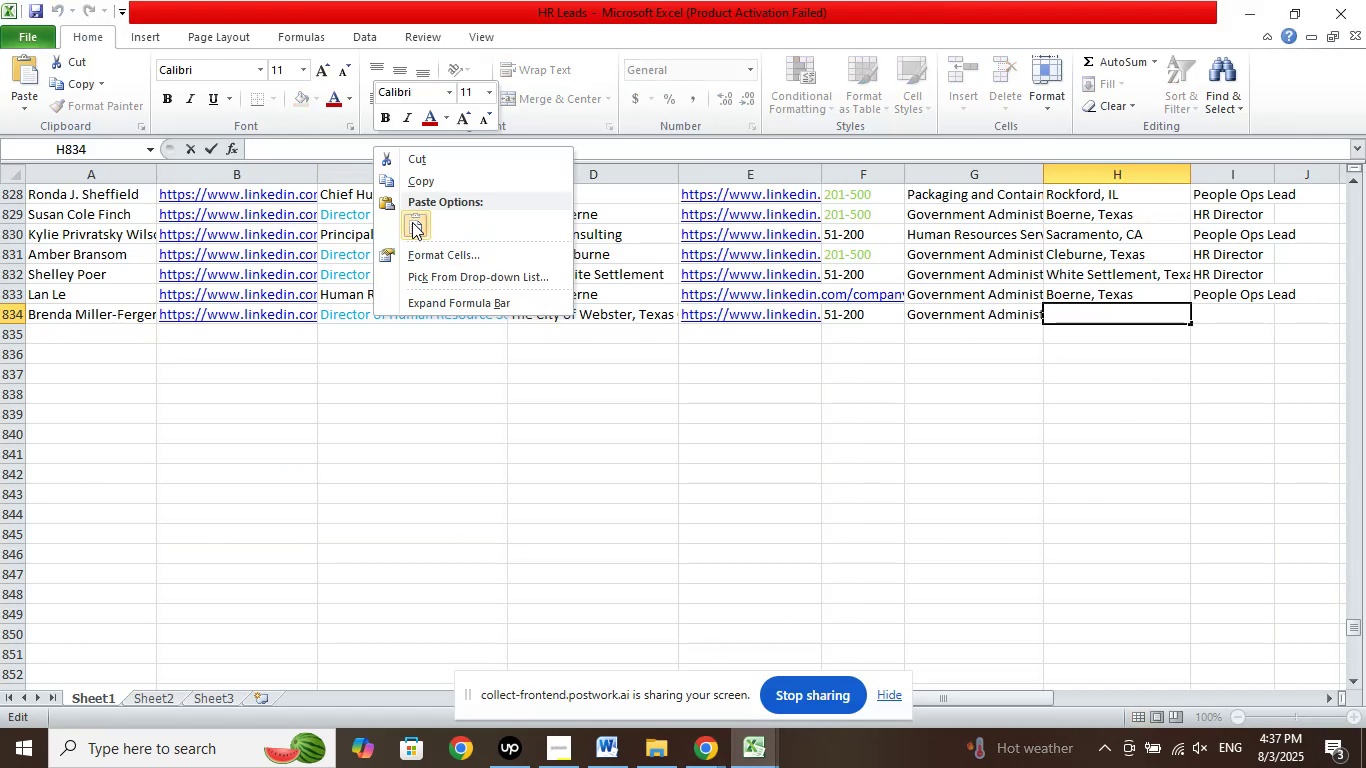 
left_click([415, 223])
 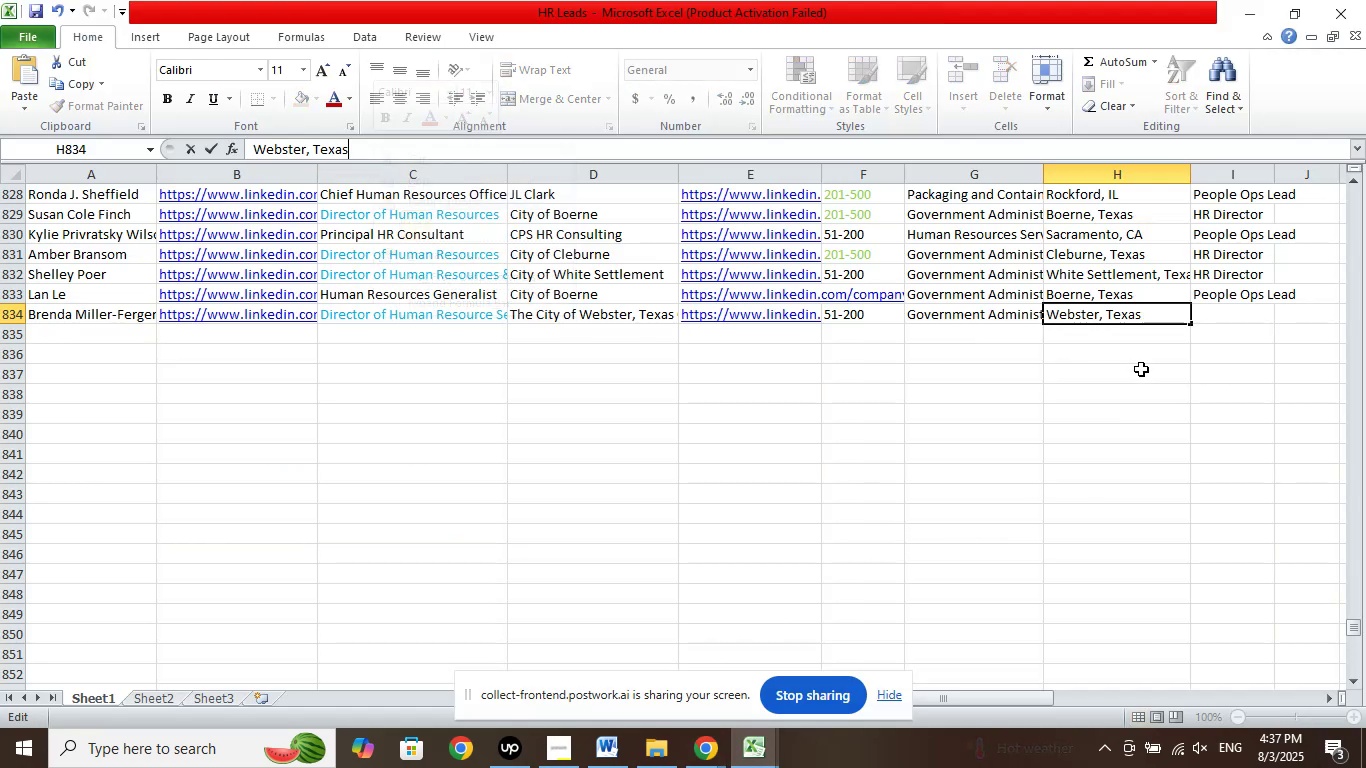 
double_click([1141, 369])
 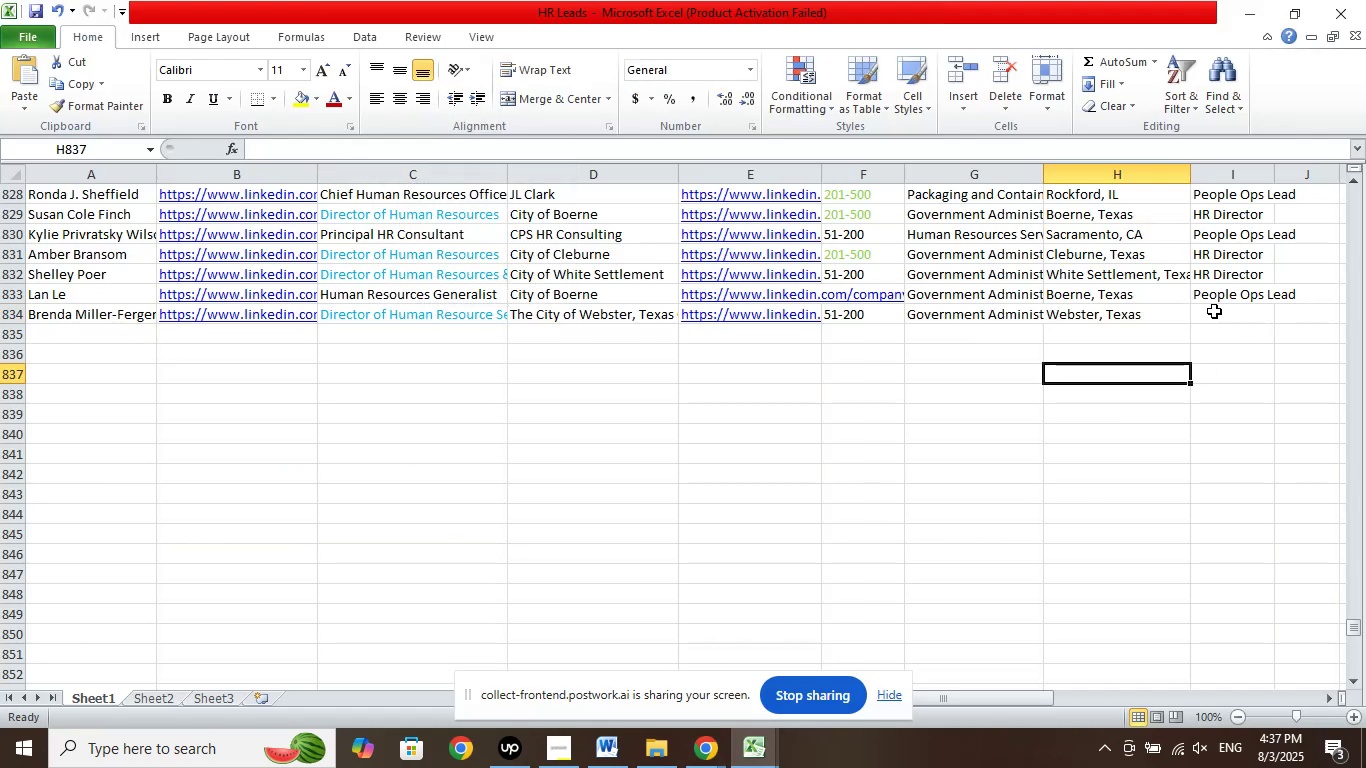 
left_click([1214, 311])
 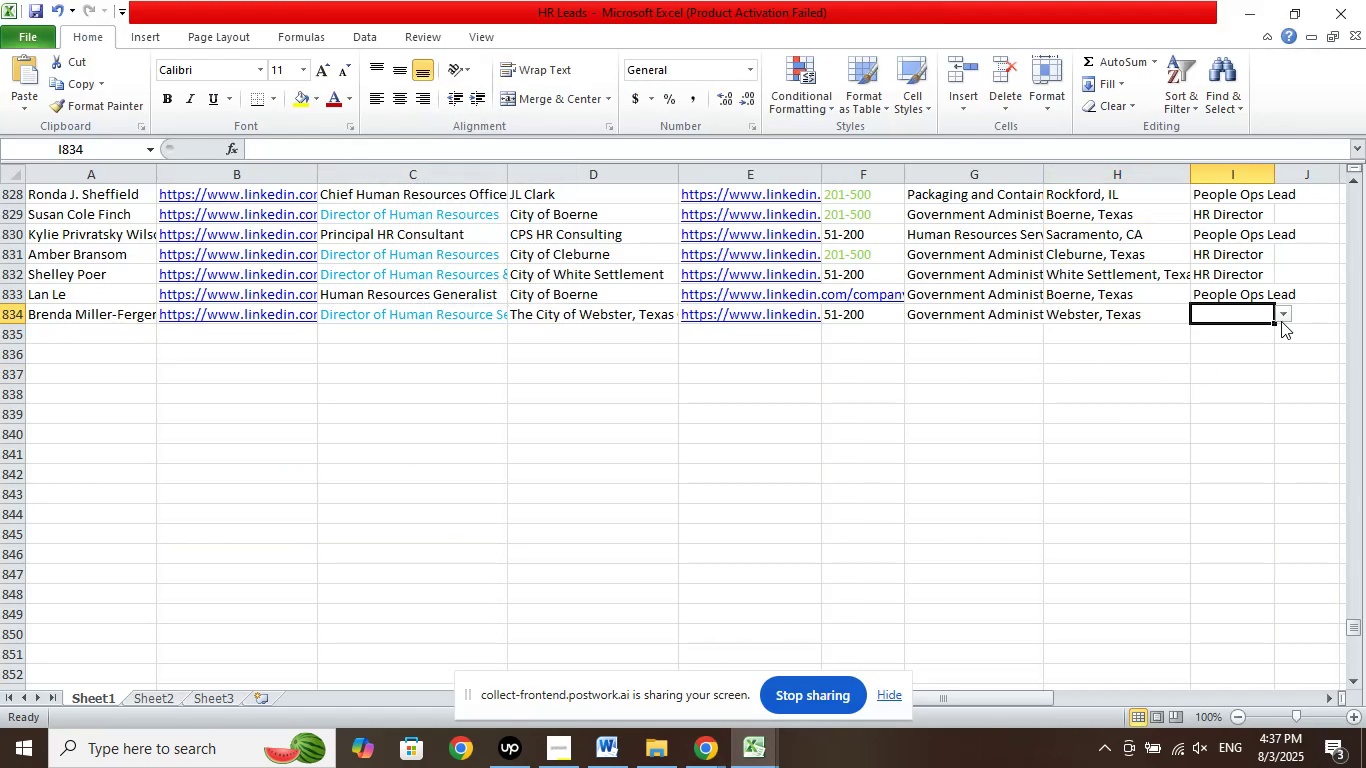 
left_click([1279, 312])
 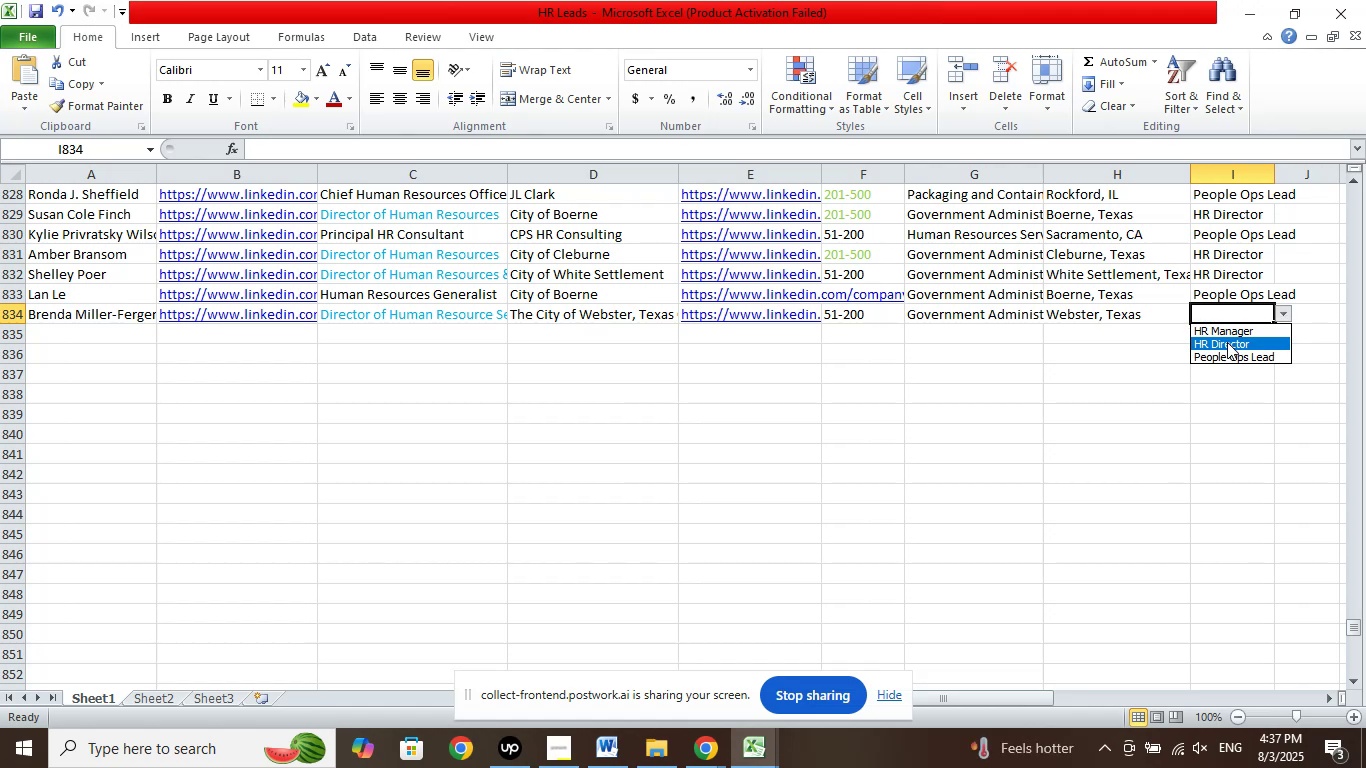 
left_click([1224, 342])
 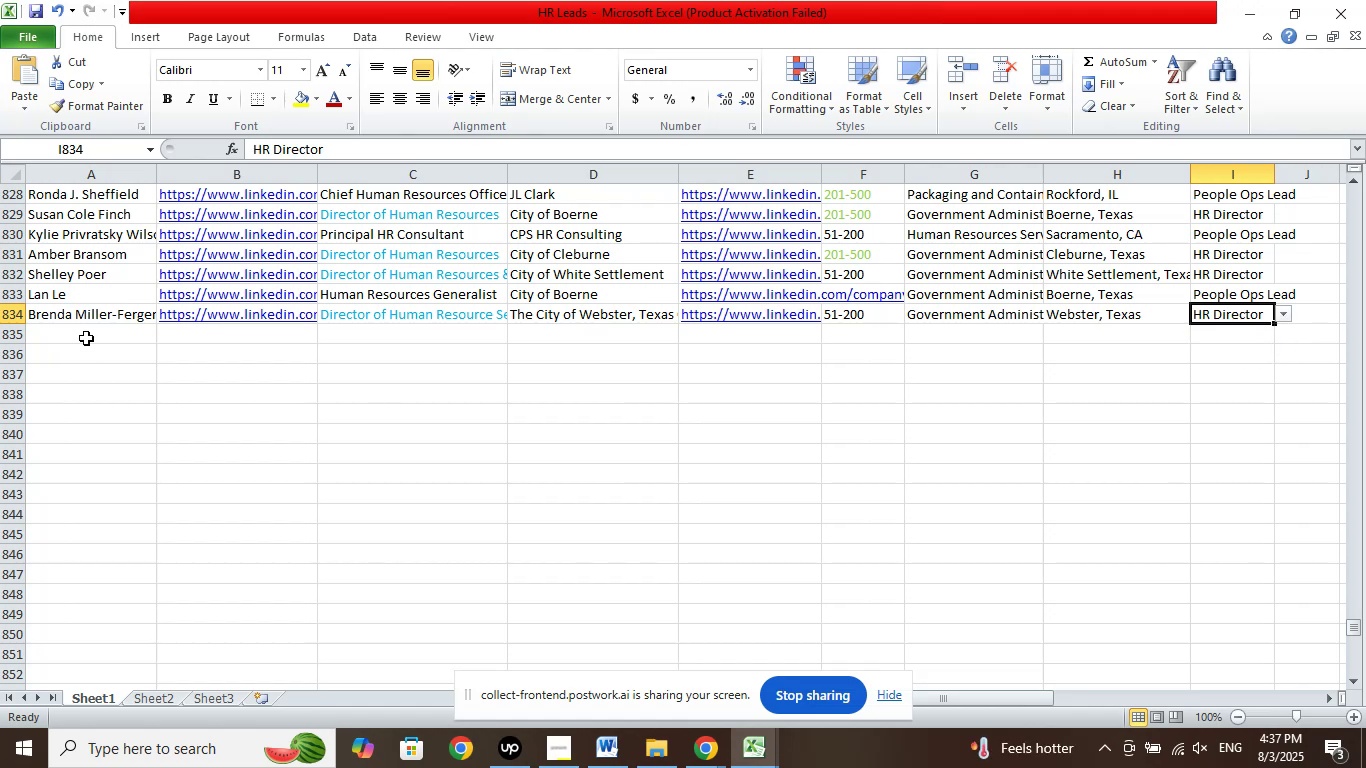 
left_click([89, 337])
 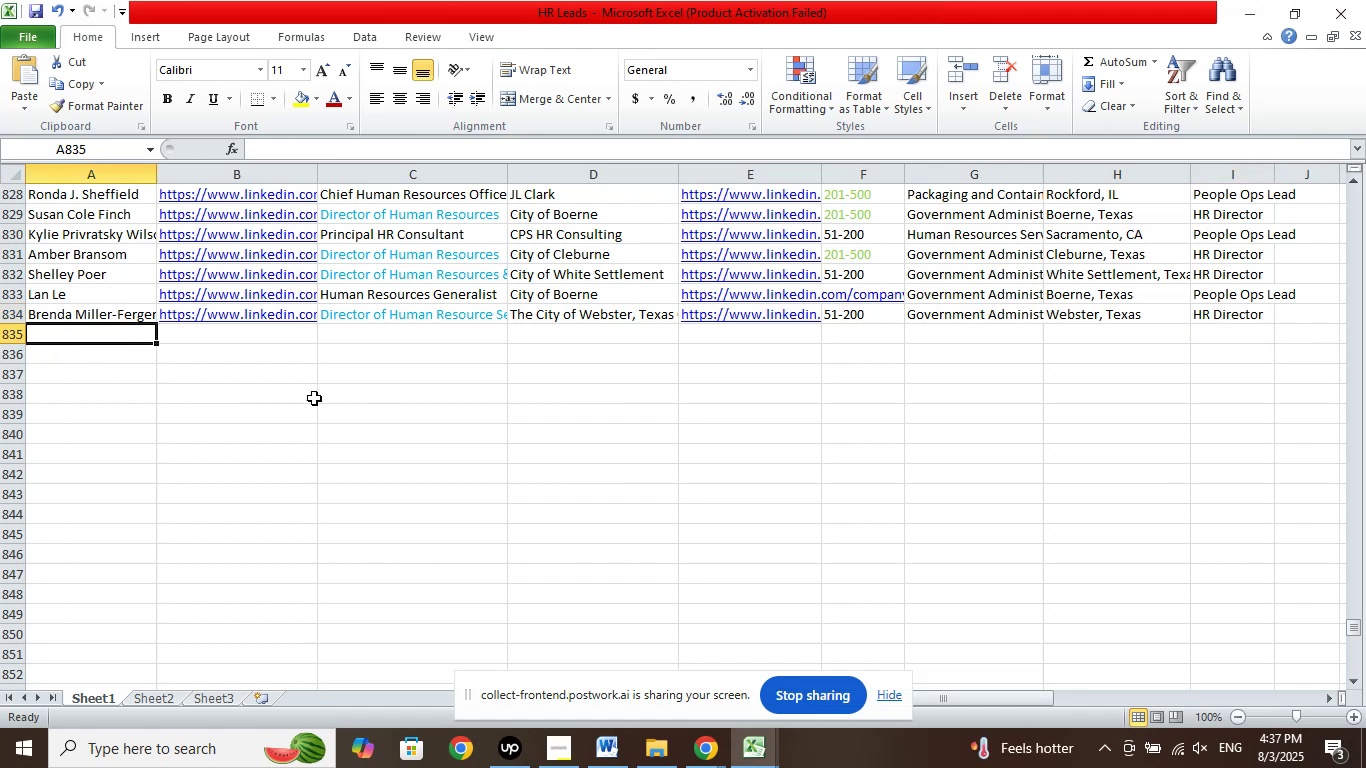 
scroll: coordinate [346, 384], scroll_direction: down, amount: 1.0
 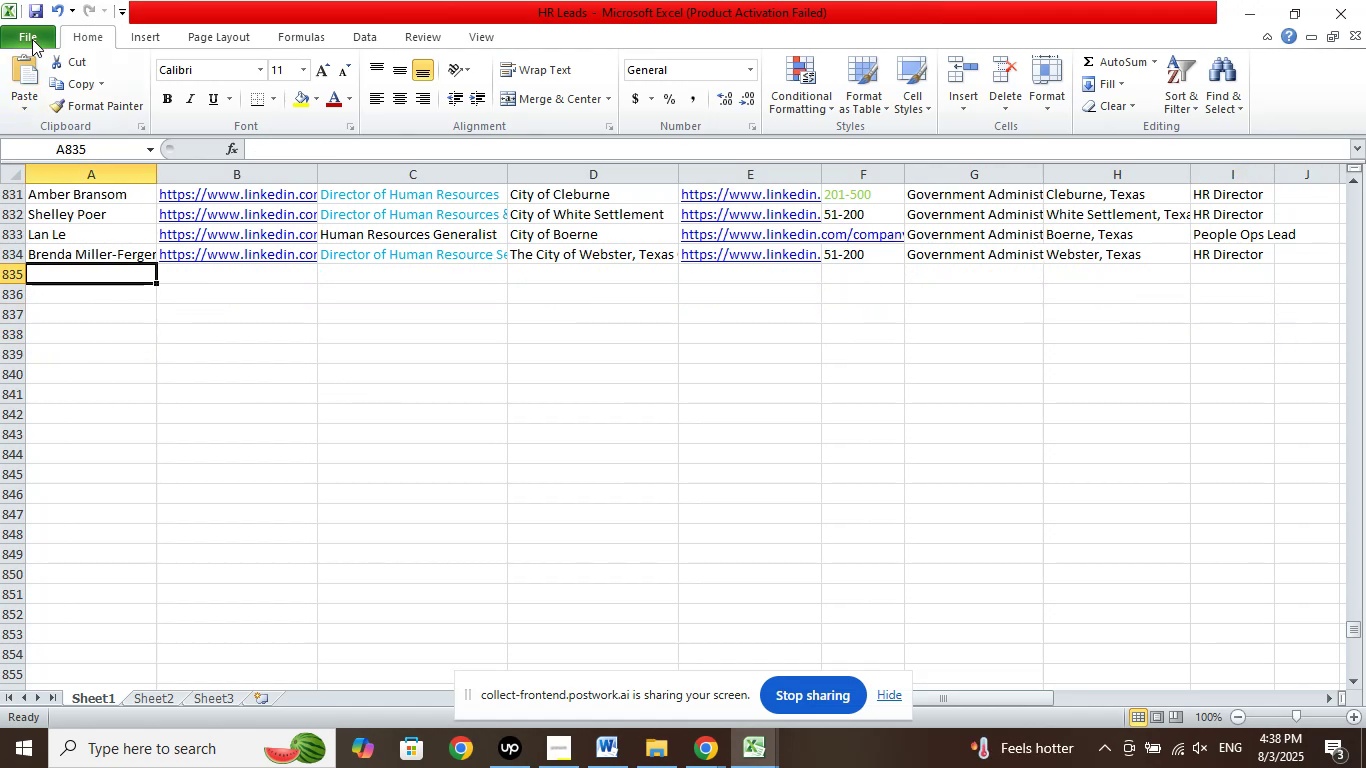 
left_click([36, 14])
 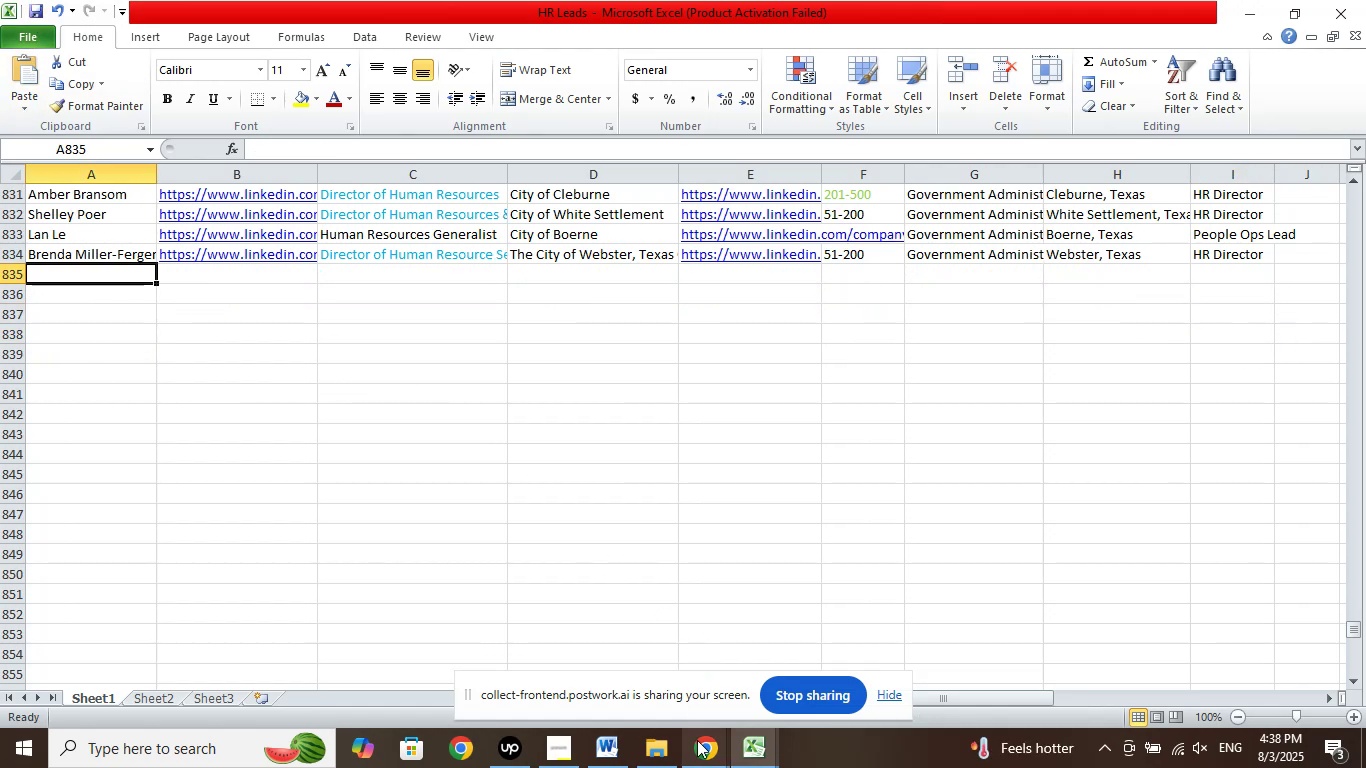 
left_click([705, 742])
 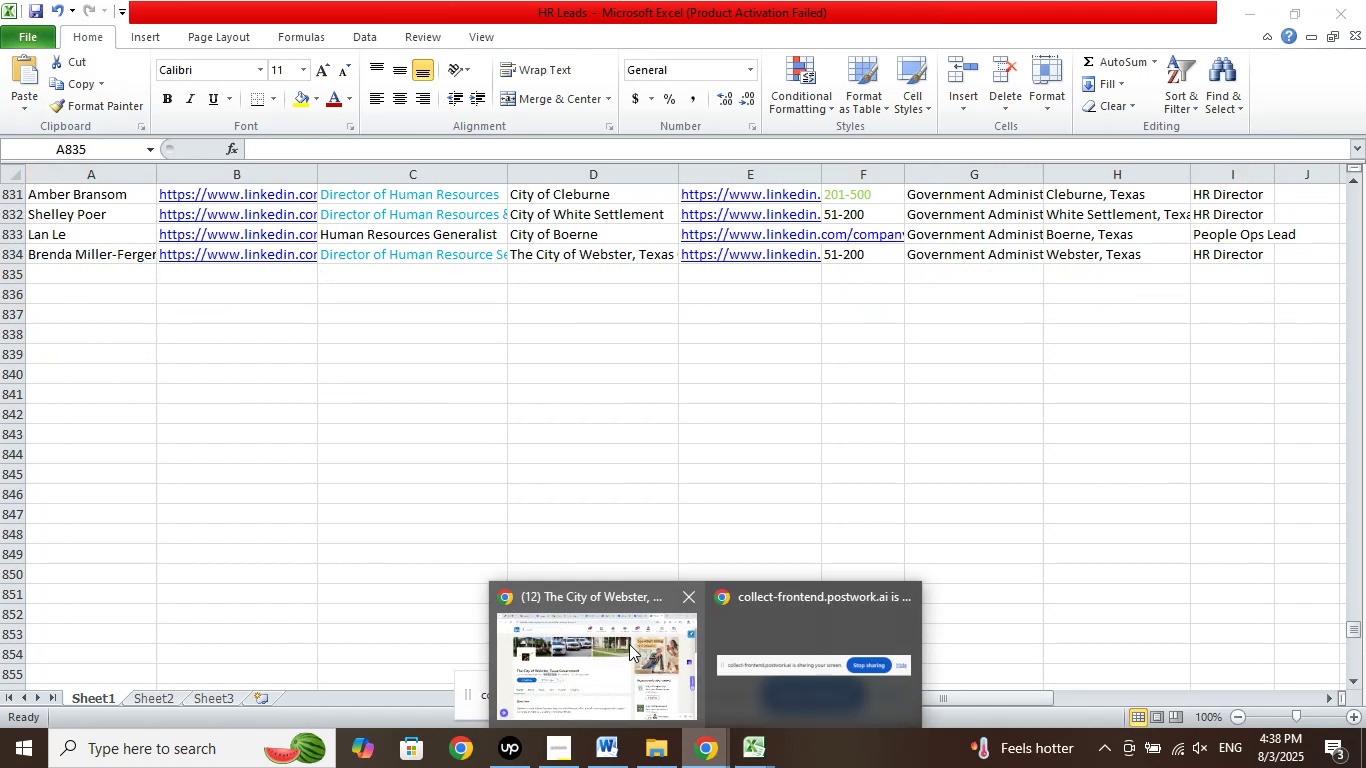 
left_click([626, 640])
 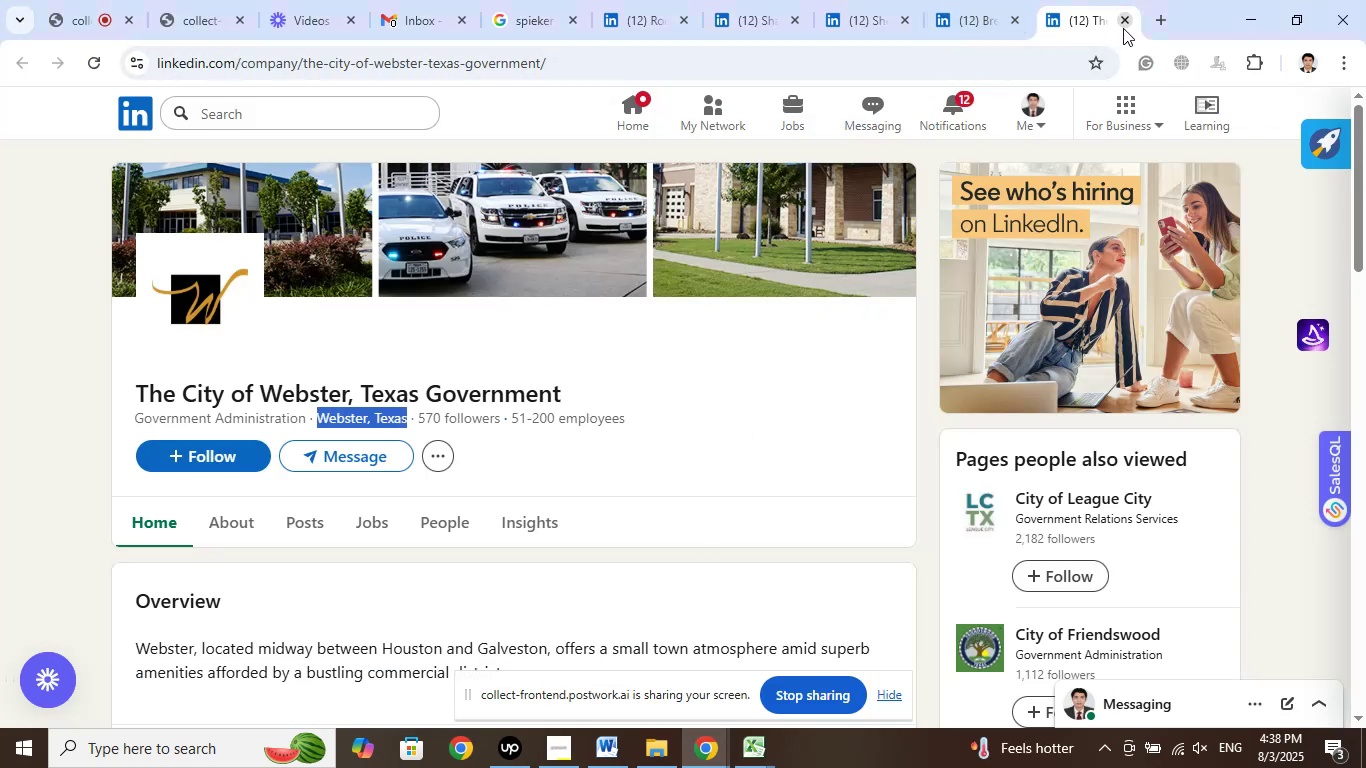 
left_click([1123, 19])
 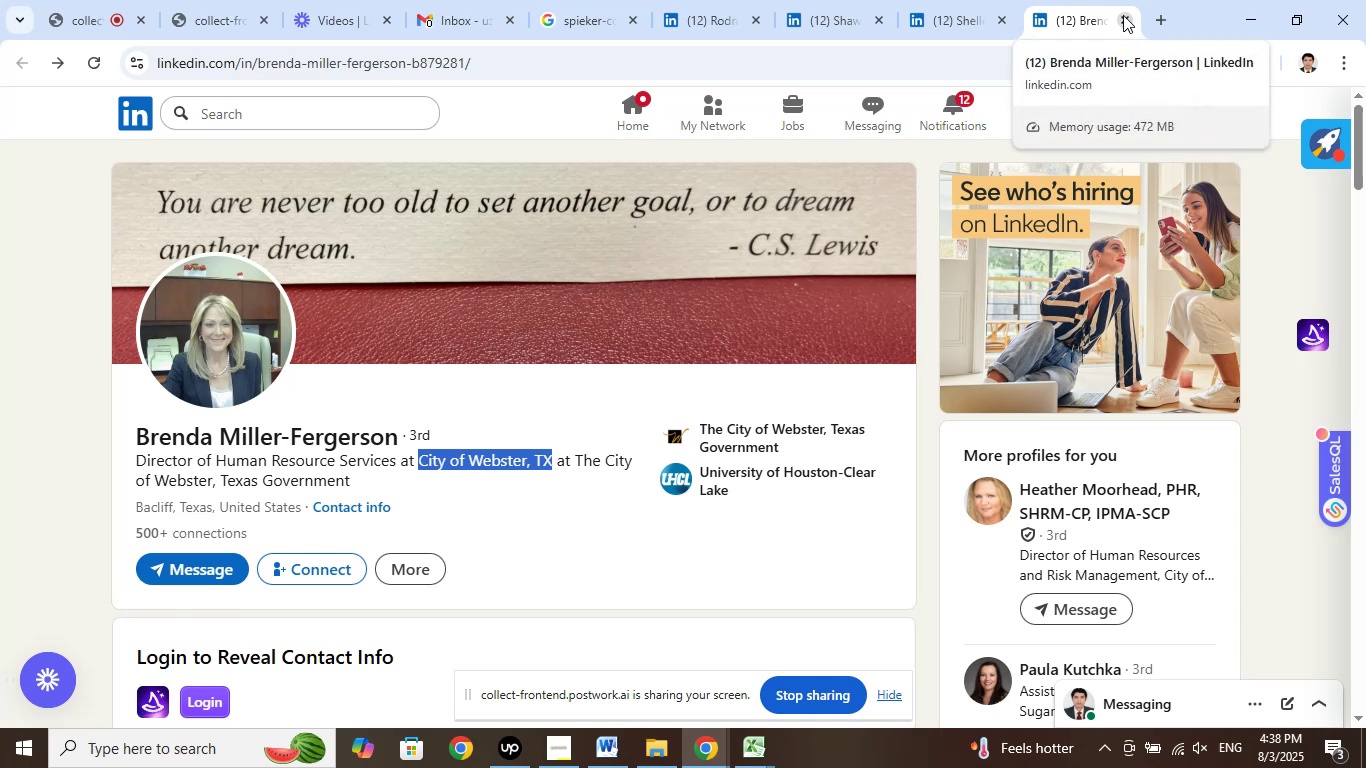 
scroll: coordinate [923, 387], scroll_direction: down, amount: 6.0
 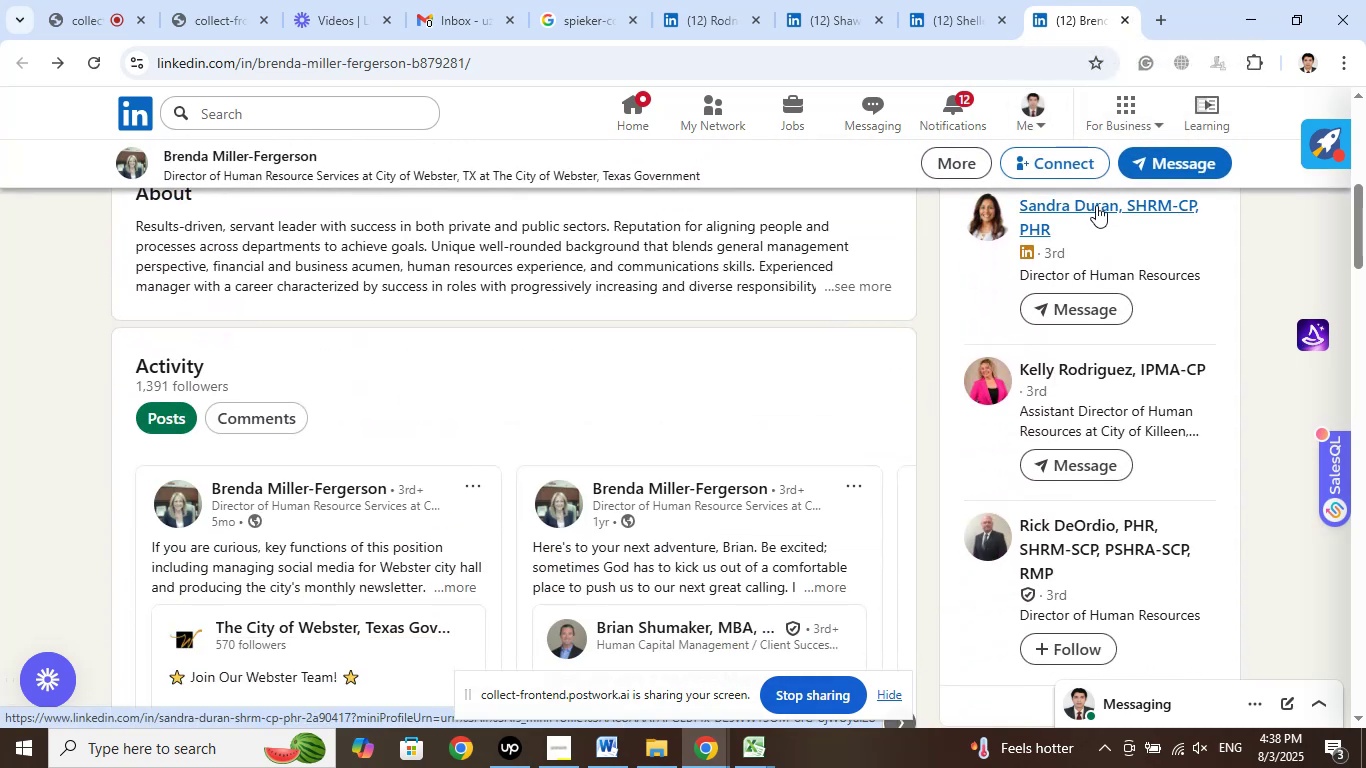 
wait(6.16)
 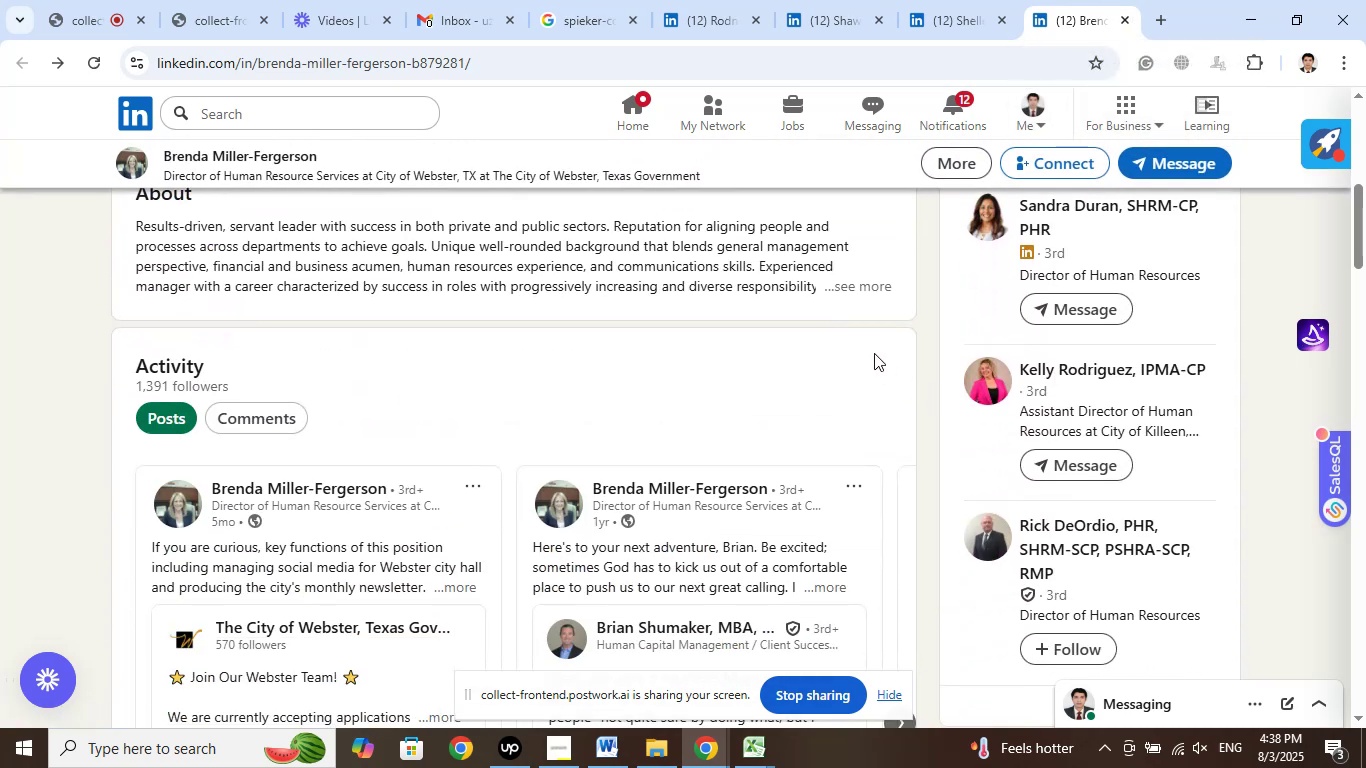 
right_click([1096, 205])
 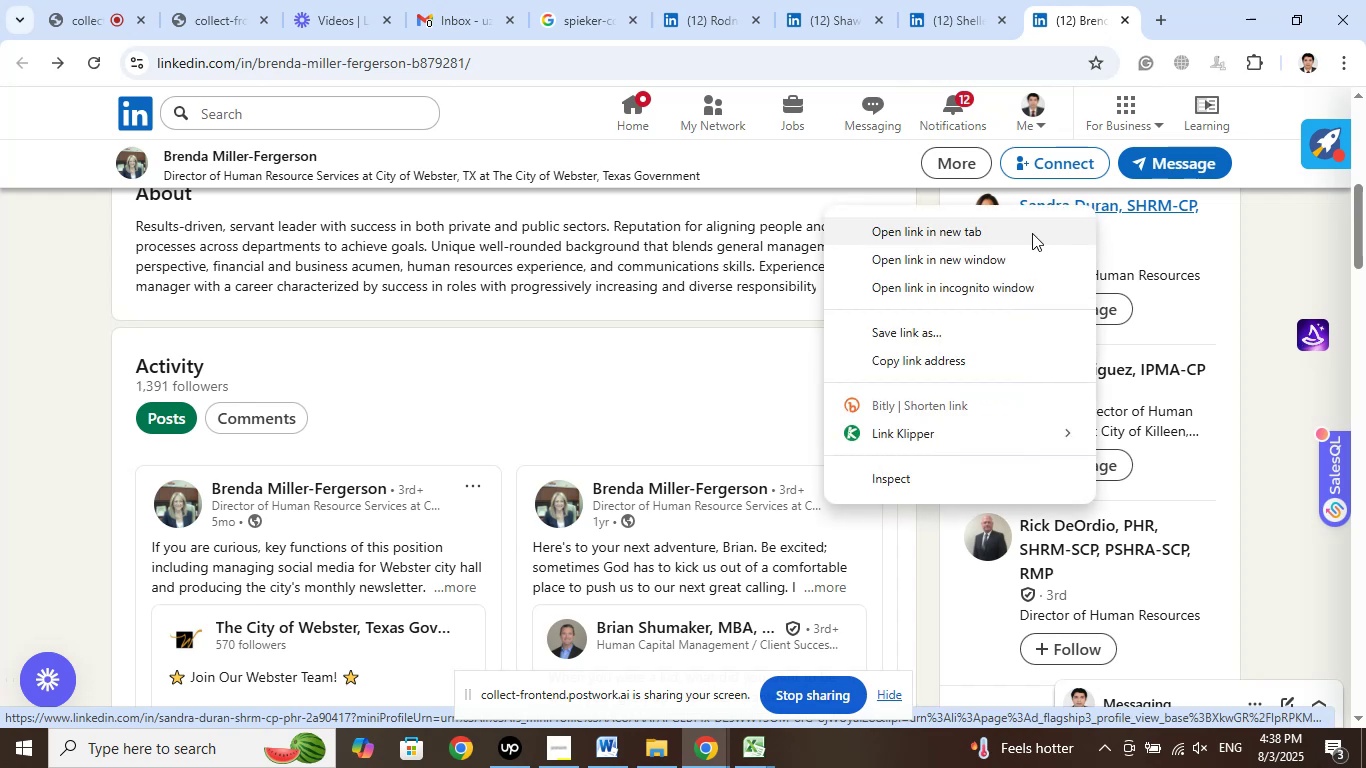 
left_click([1027, 235])
 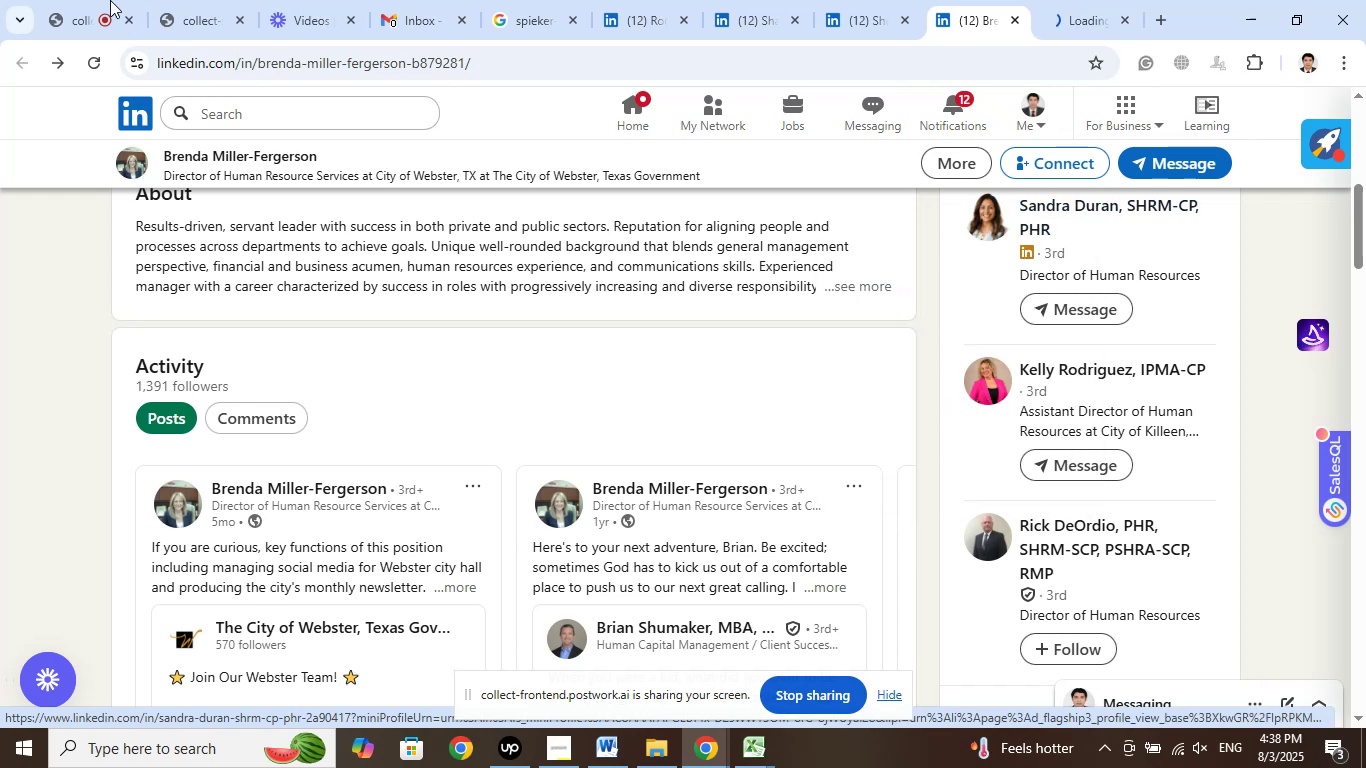 
left_click([97, 0])
 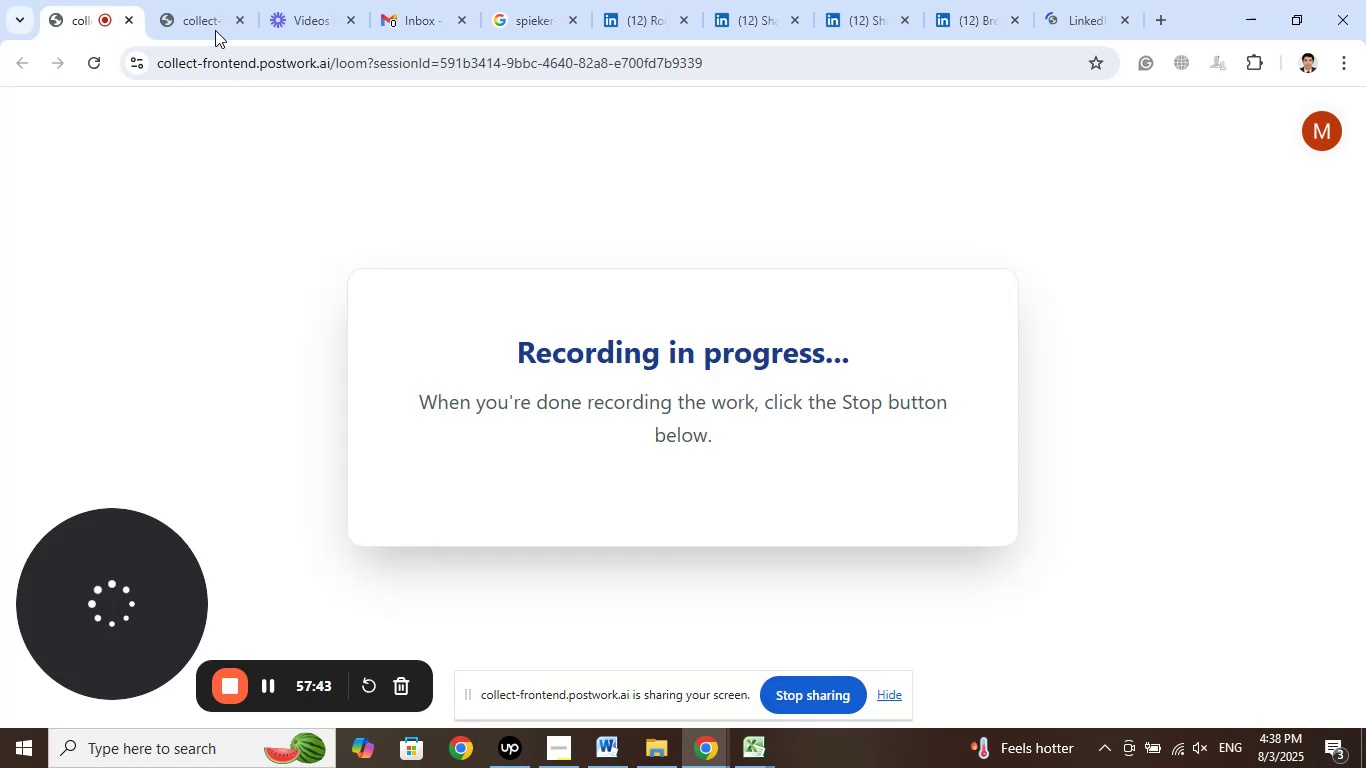 
left_click([164, 0])
 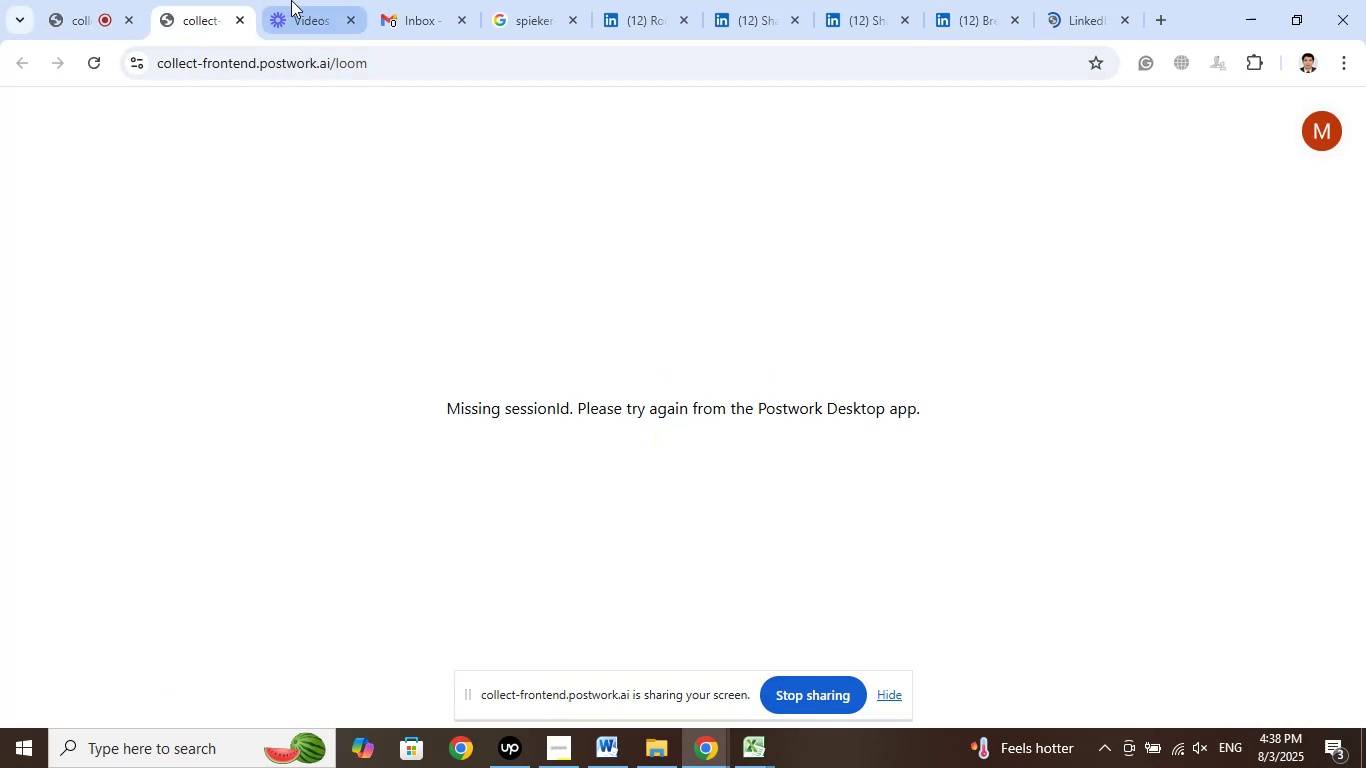 
left_click([300, 0])
 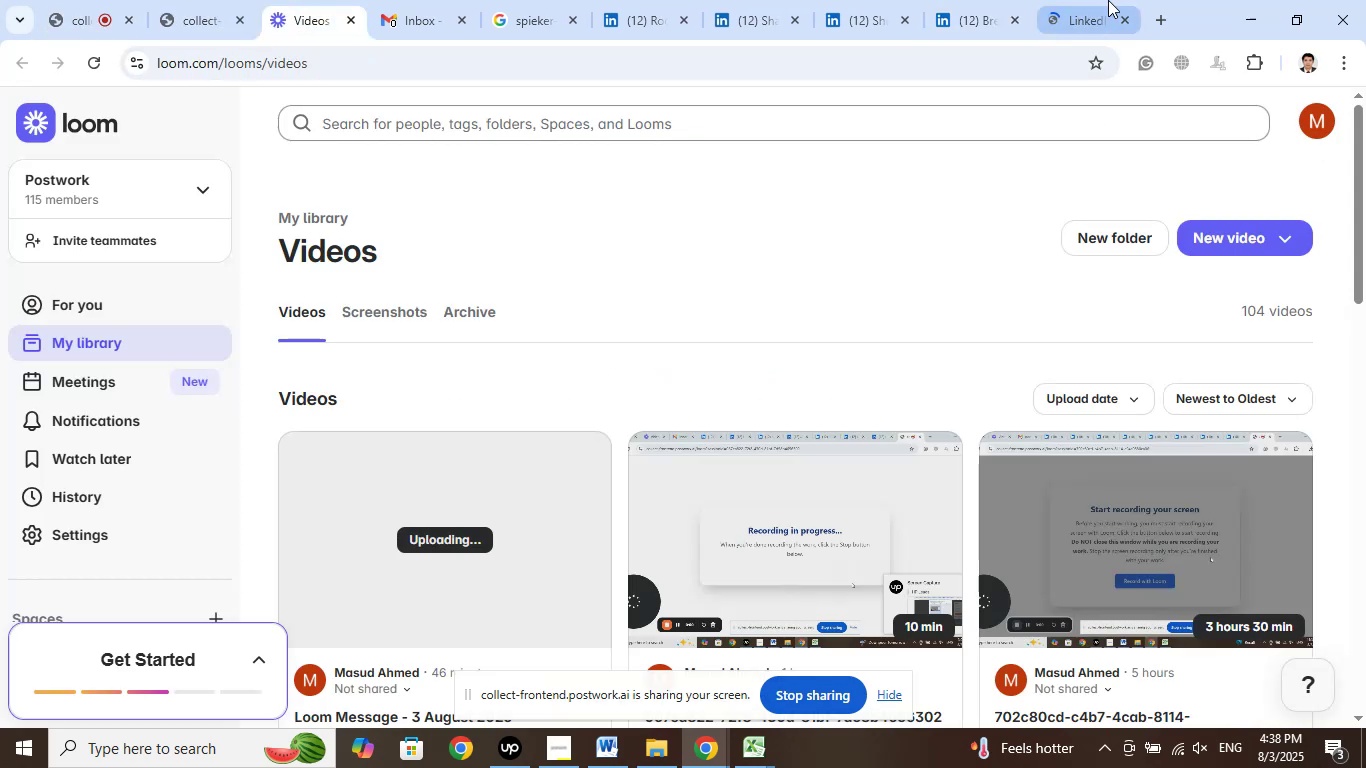 
left_click([1107, 0])
 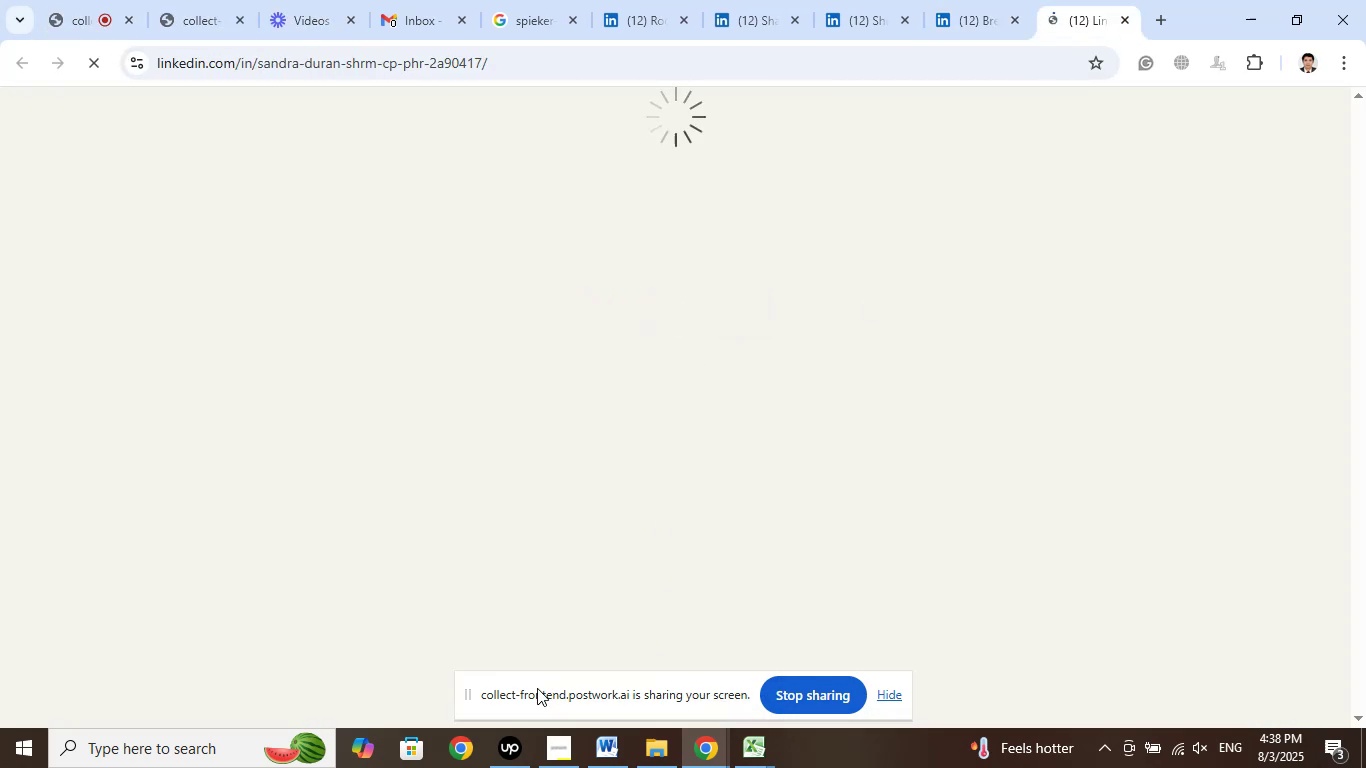 
left_click([524, 738])
 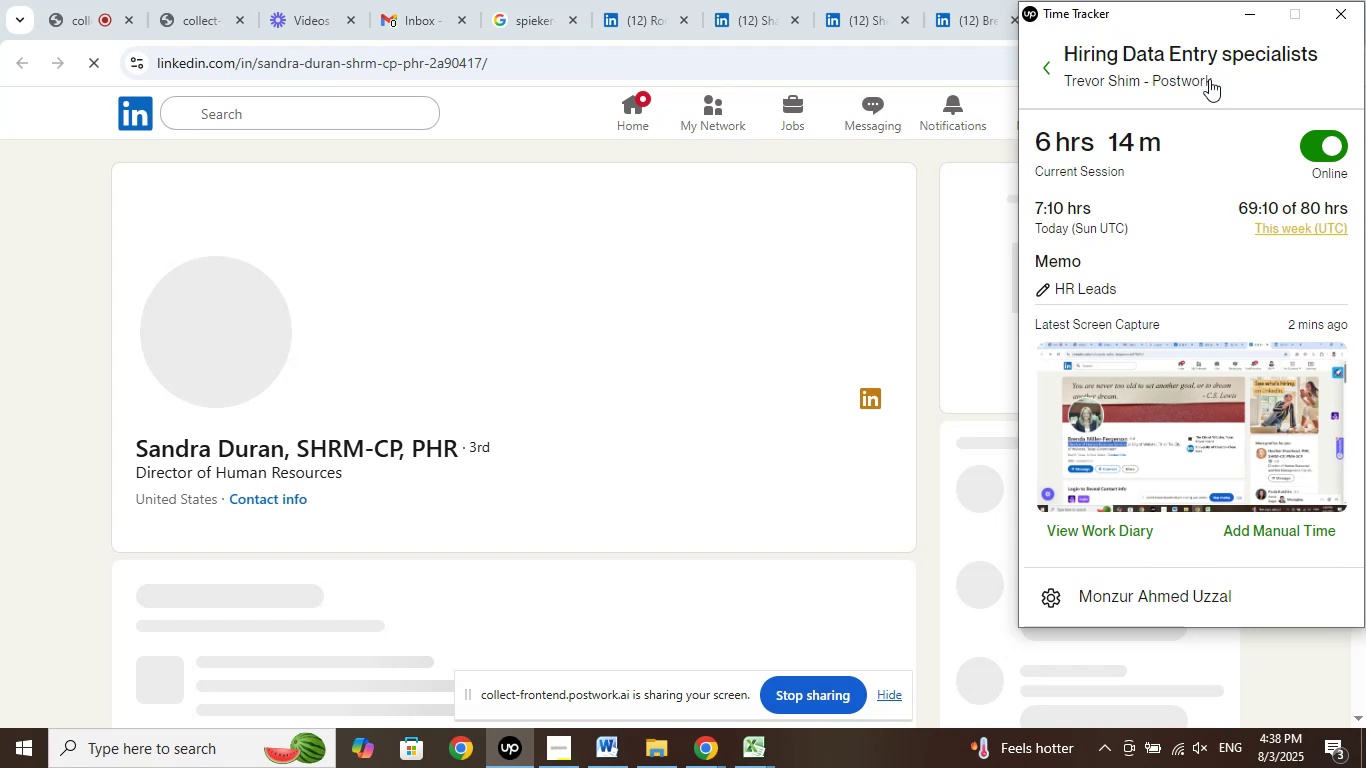 
left_click([1256, 20])
 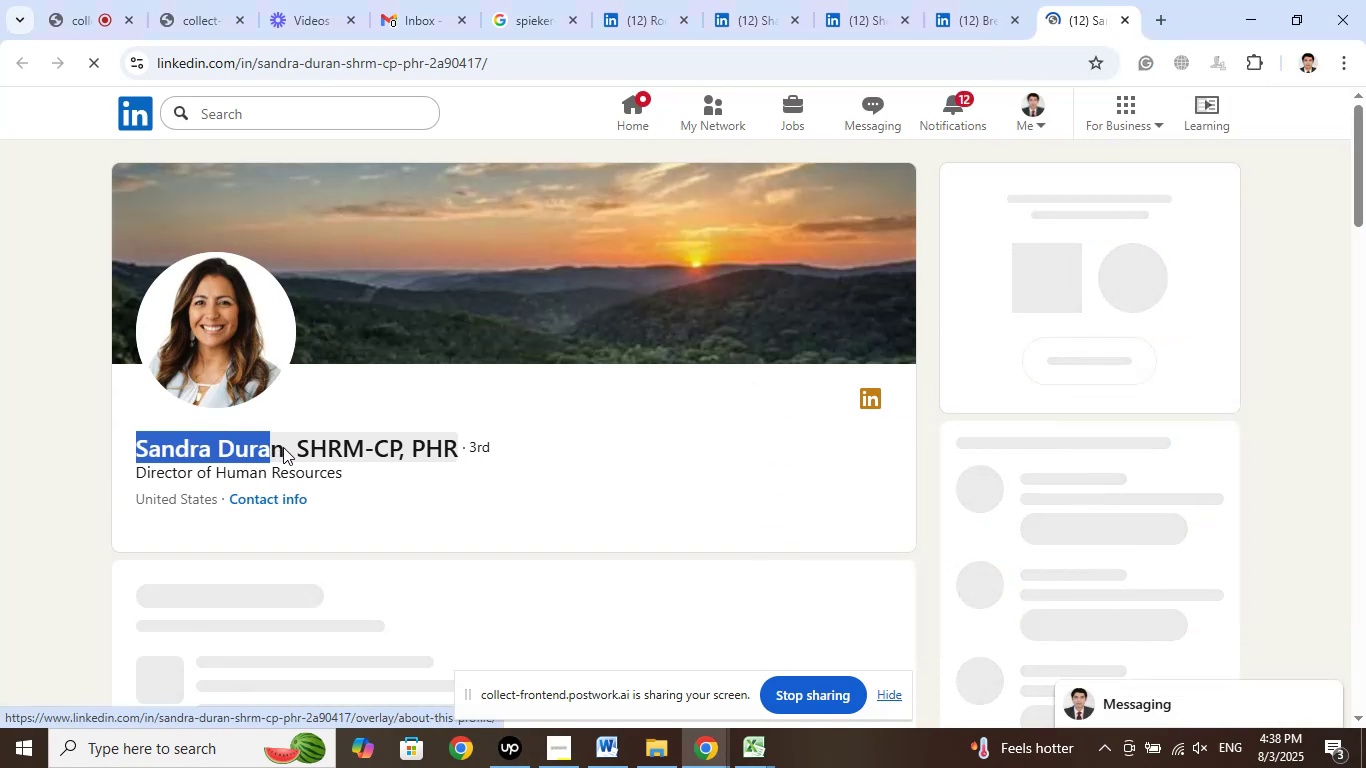 
wait(7.67)
 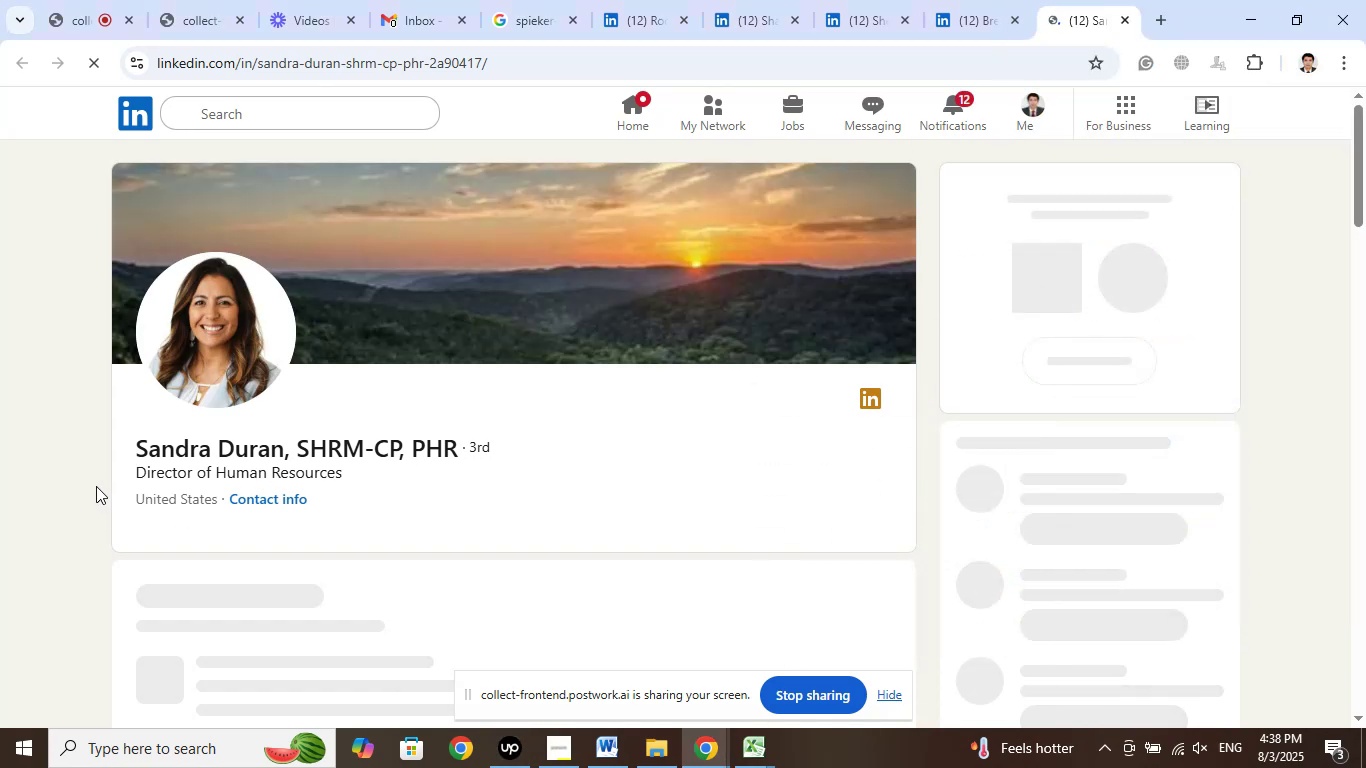 
right_click([262, 445])
 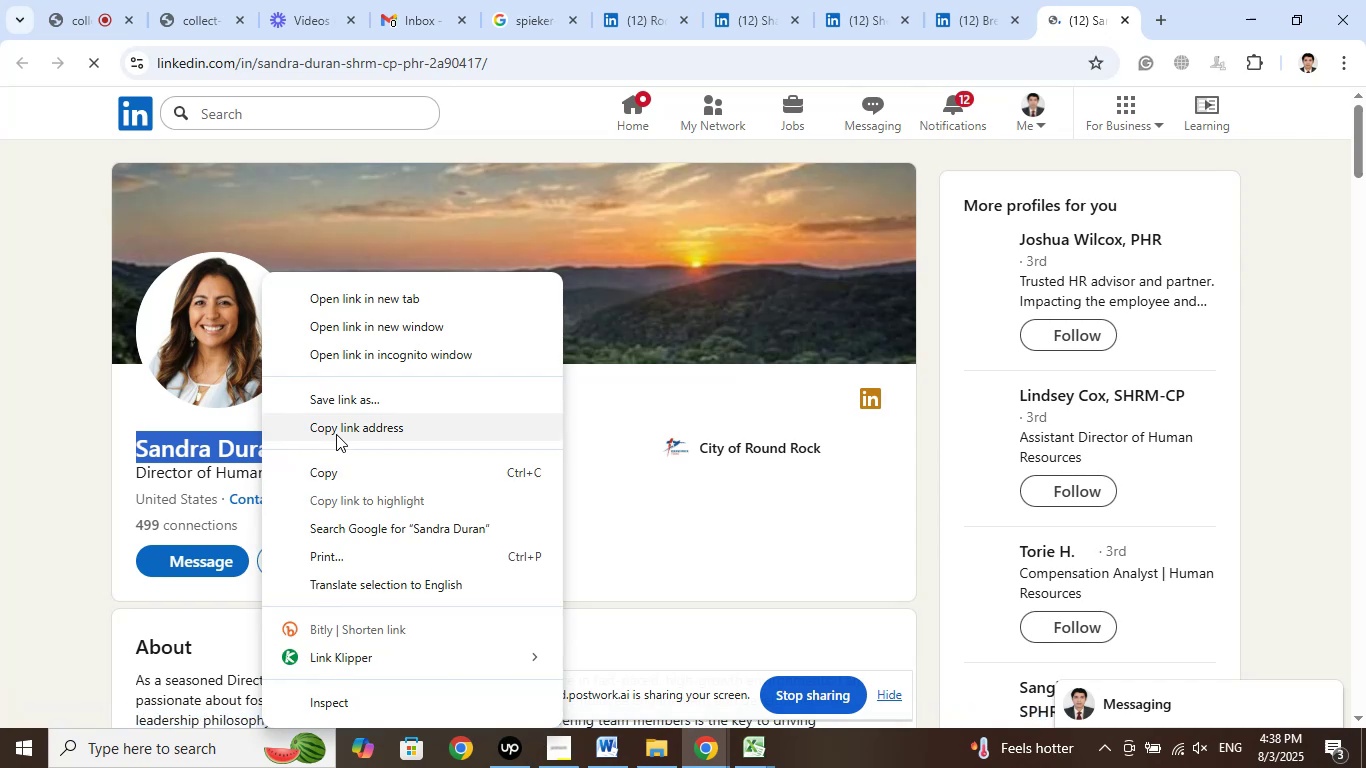 
left_click([346, 469])
 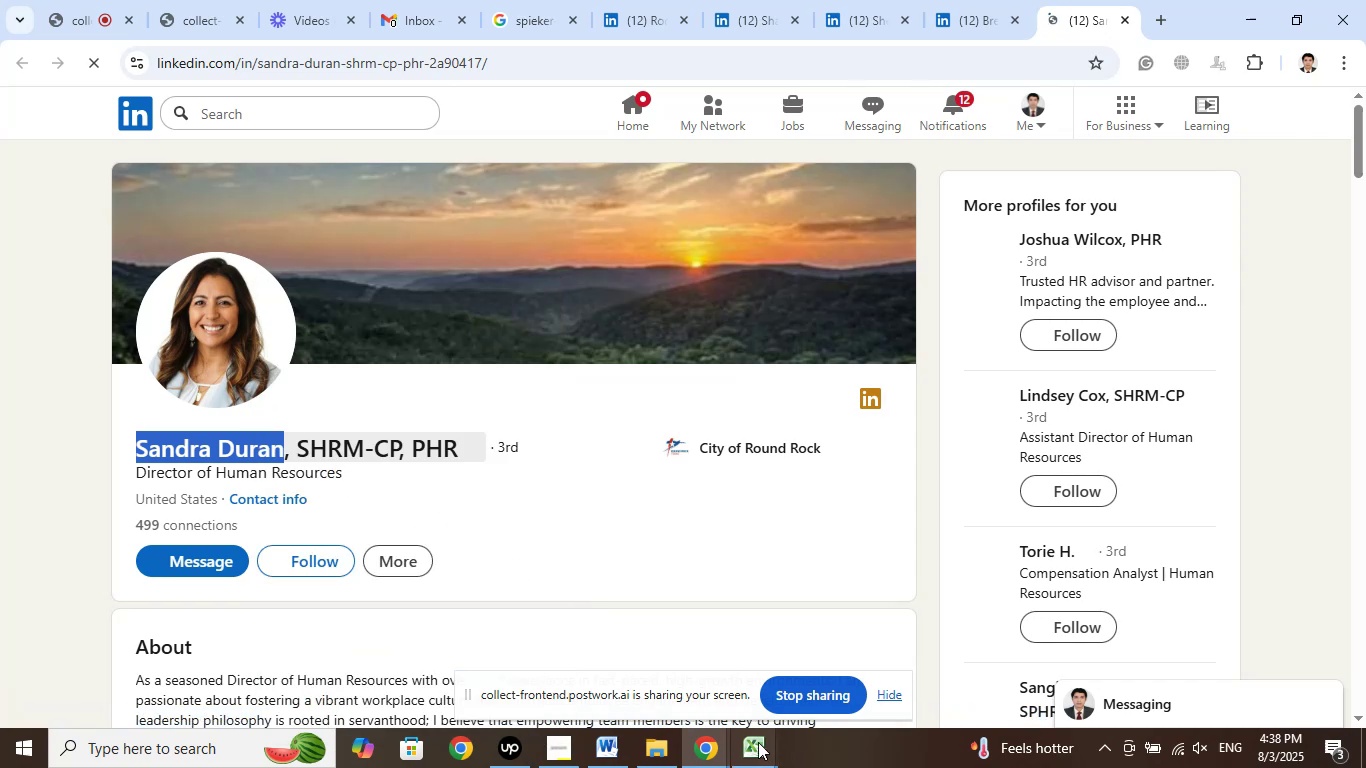 
left_click([748, 742])
 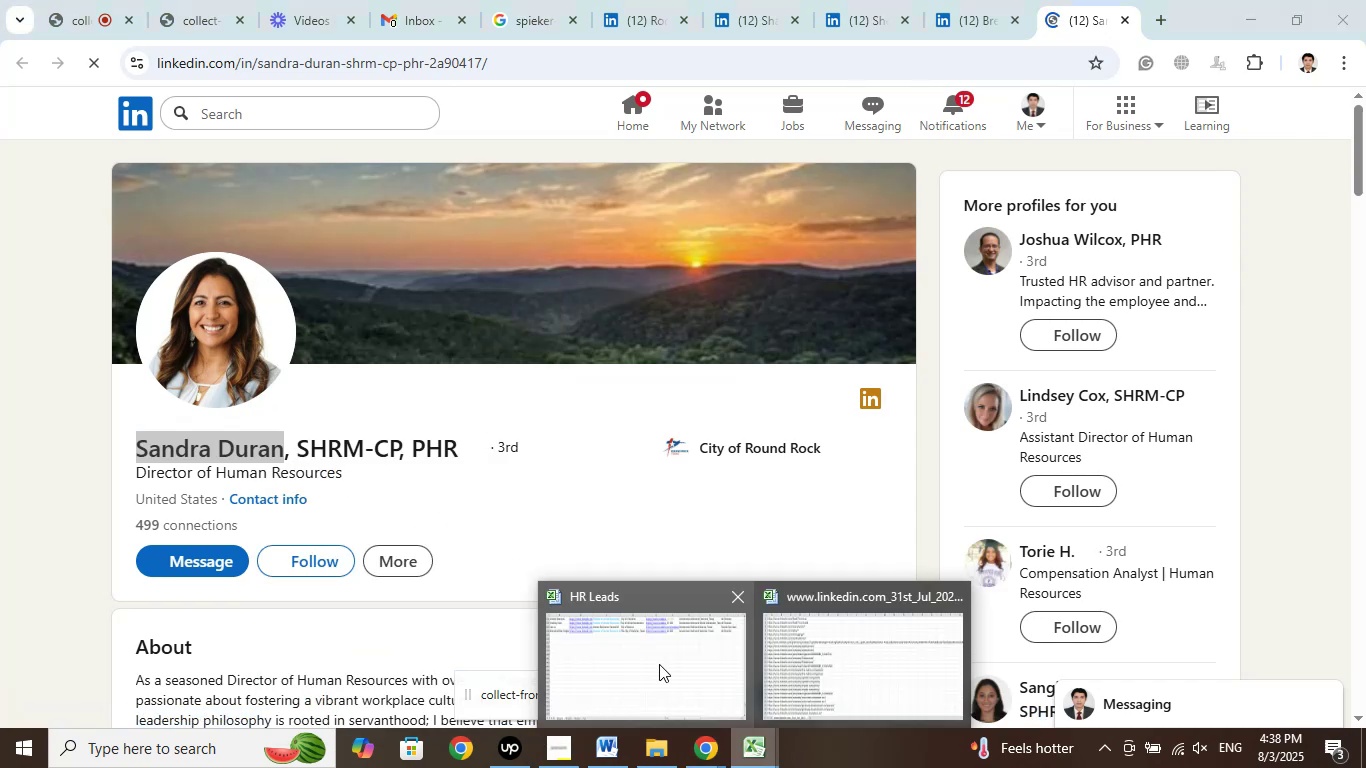 
left_click([659, 664])
 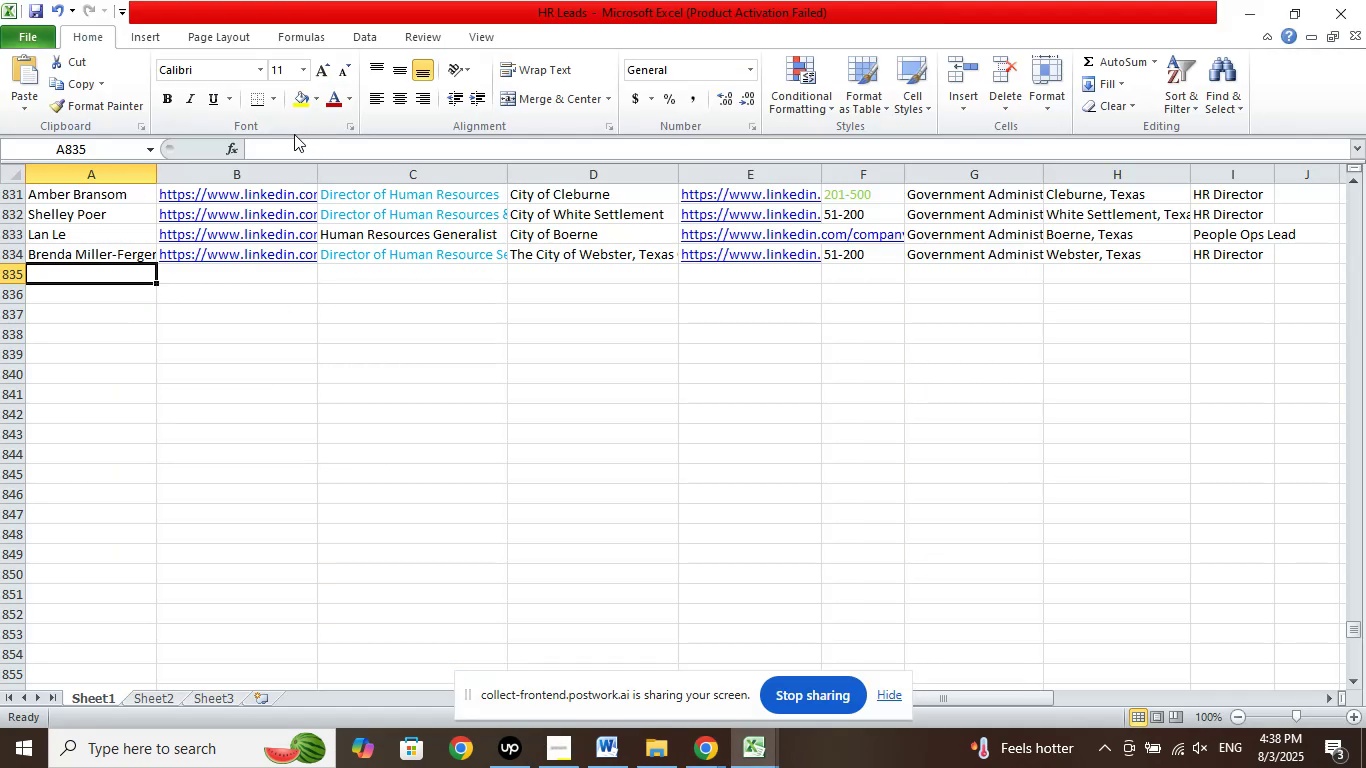 
double_click([290, 145])
 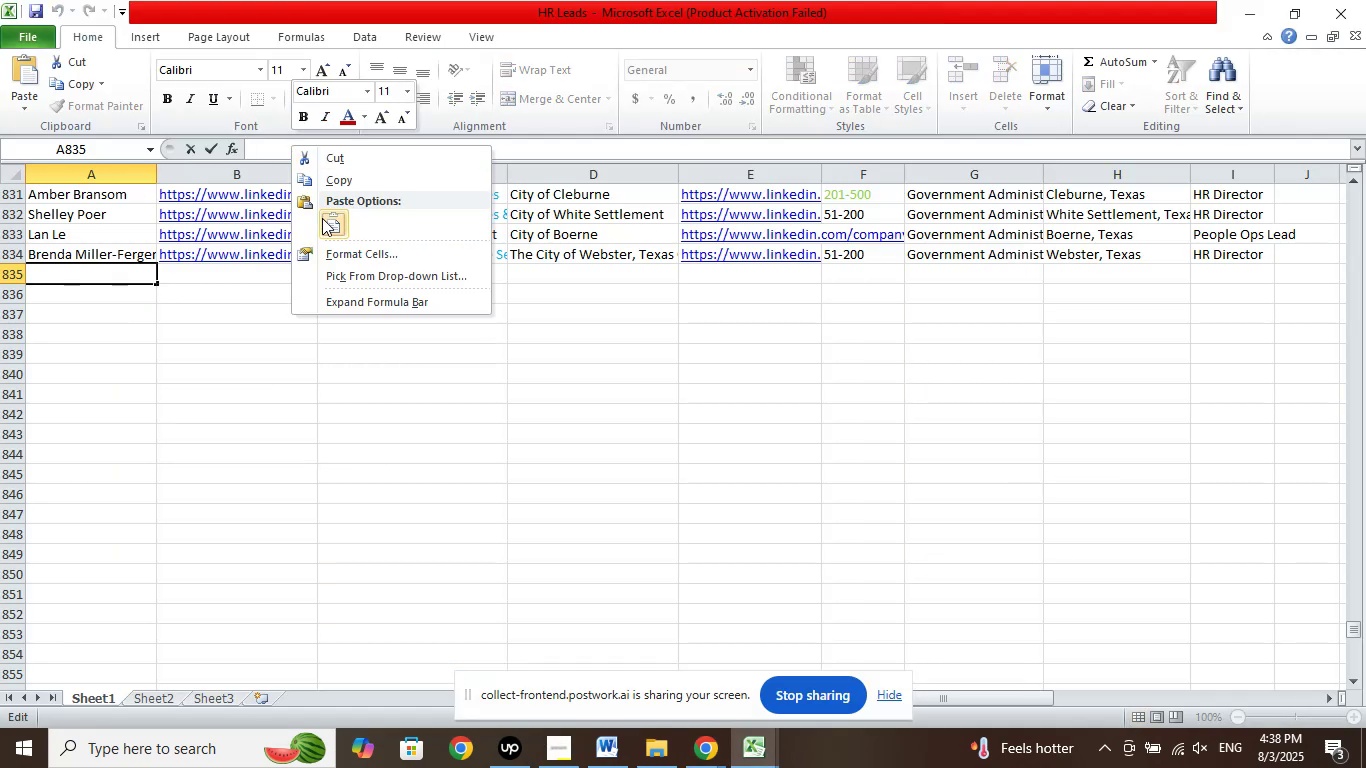 
left_click([328, 220])
 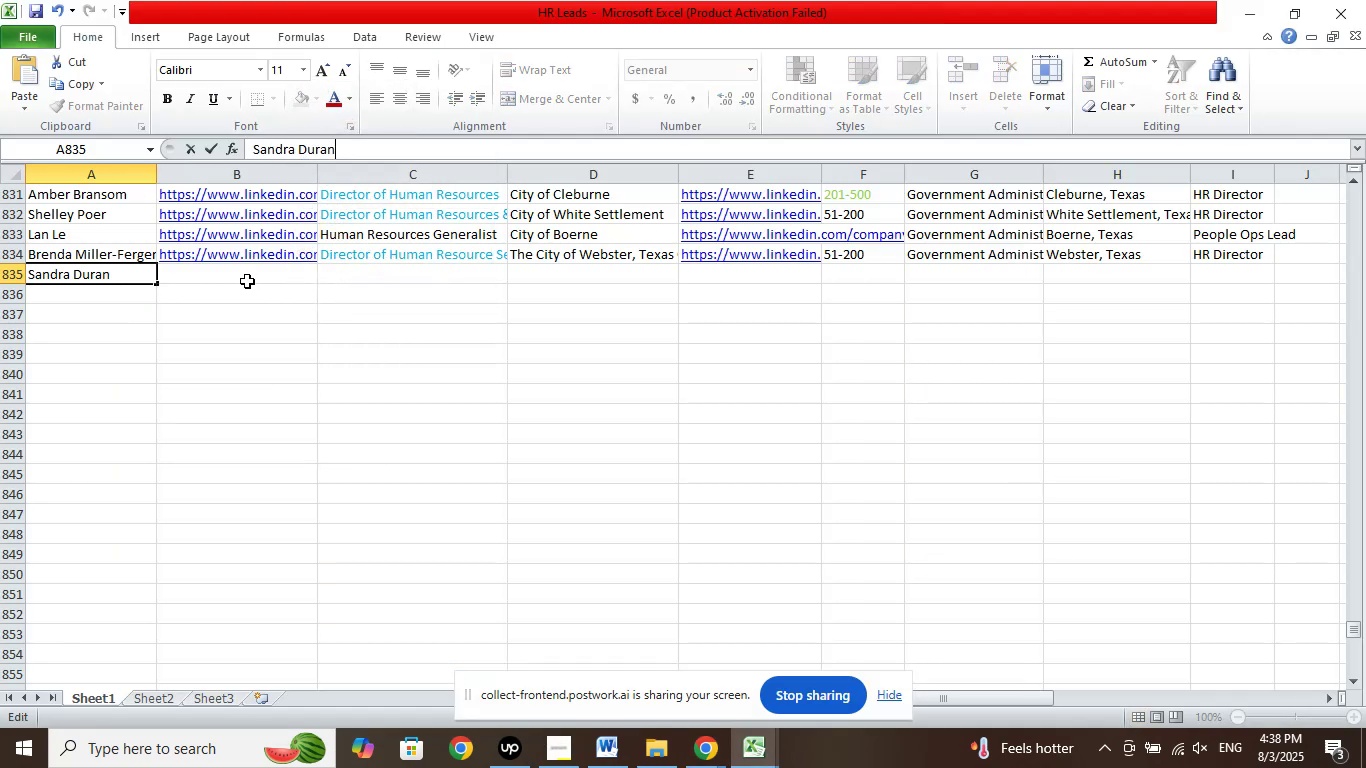 
left_click([247, 278])
 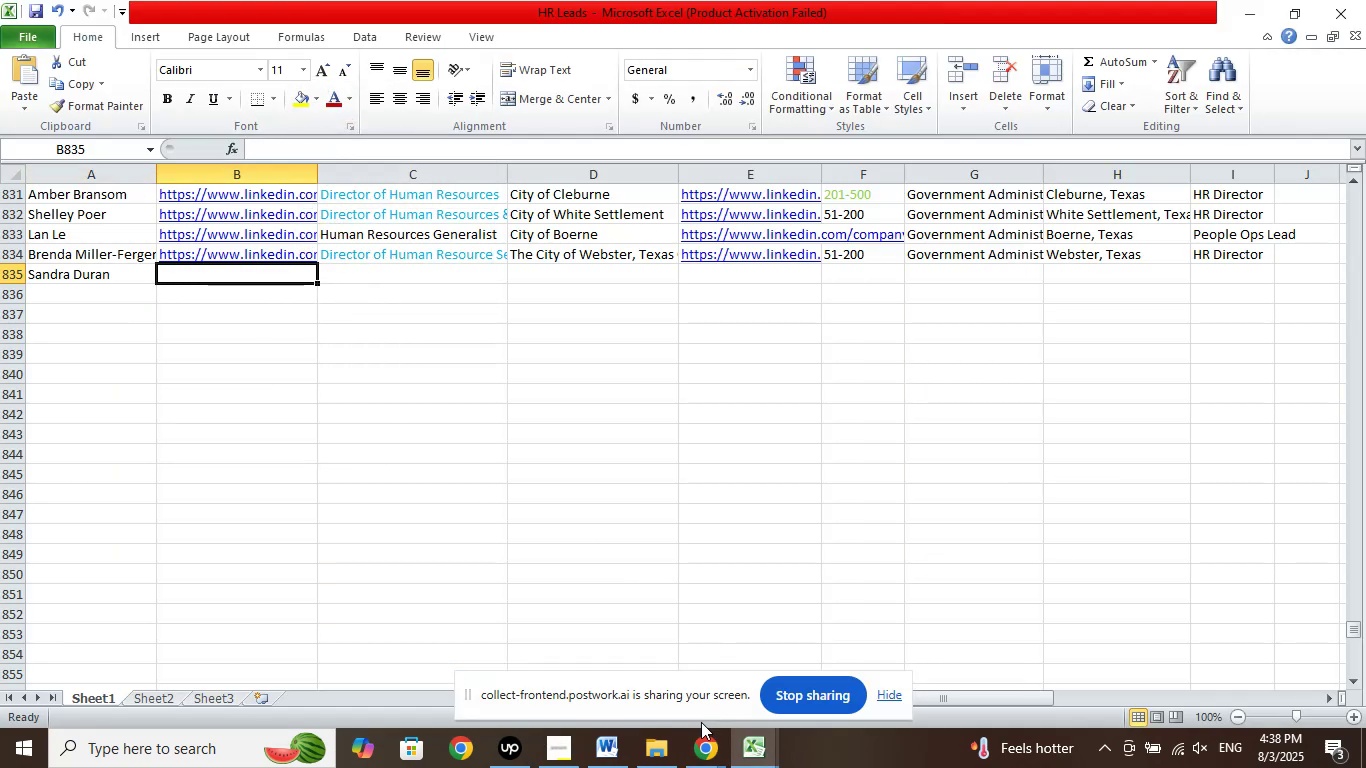 
left_click([696, 752])
 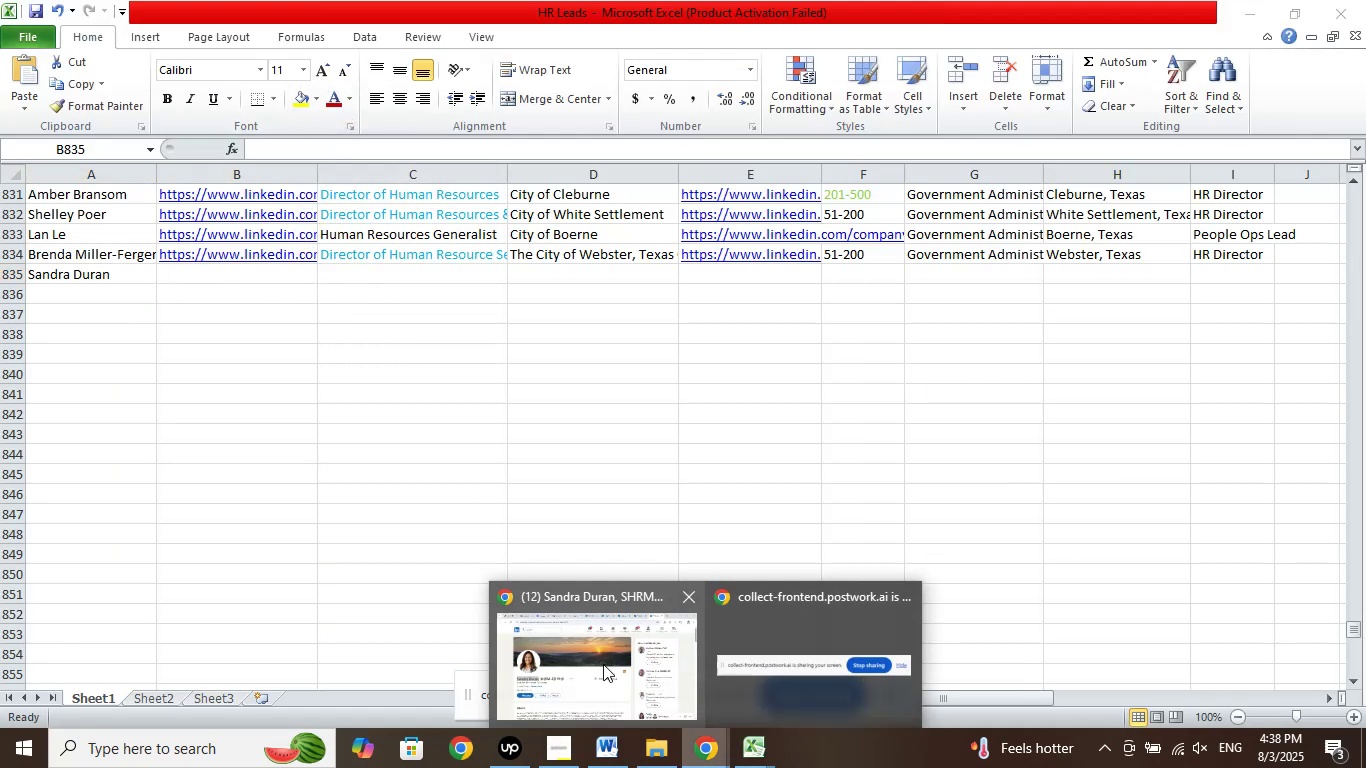 
left_click([603, 664])
 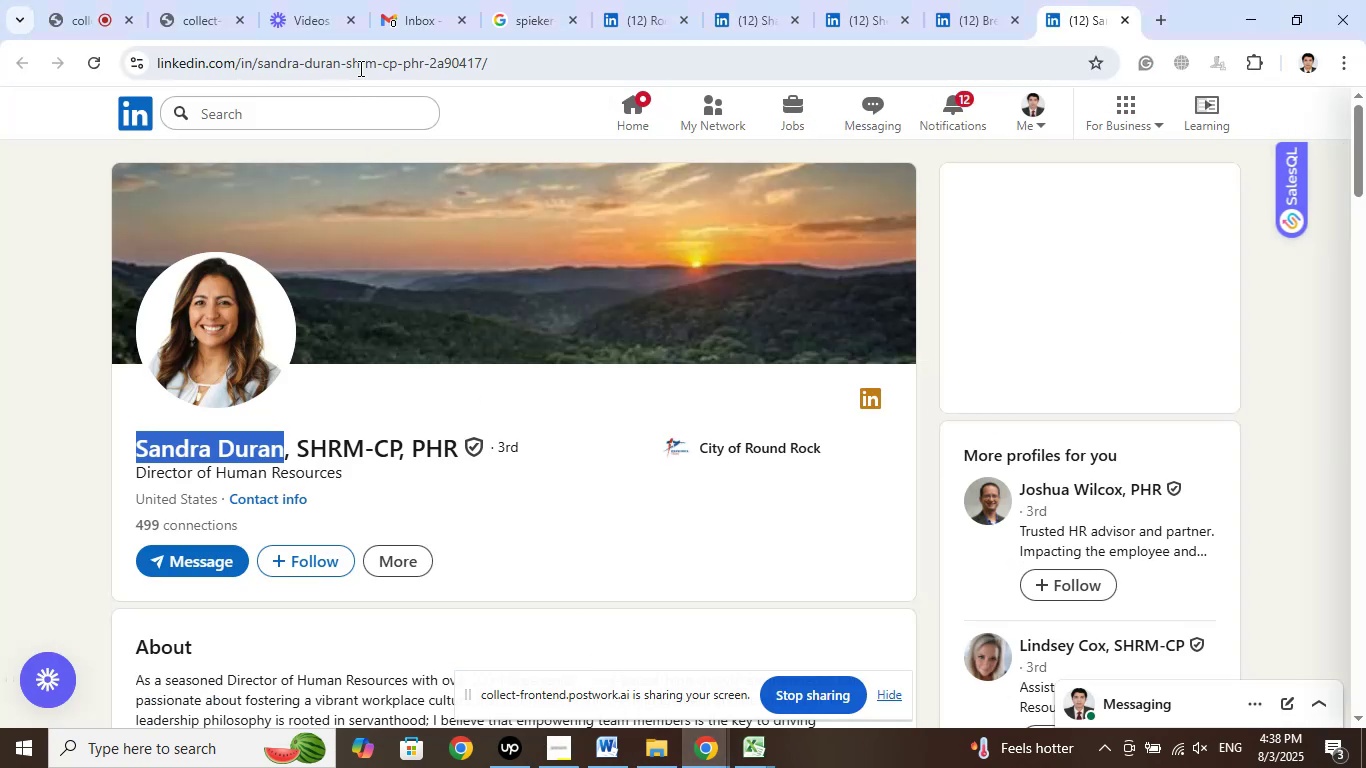 
left_click([357, 55])
 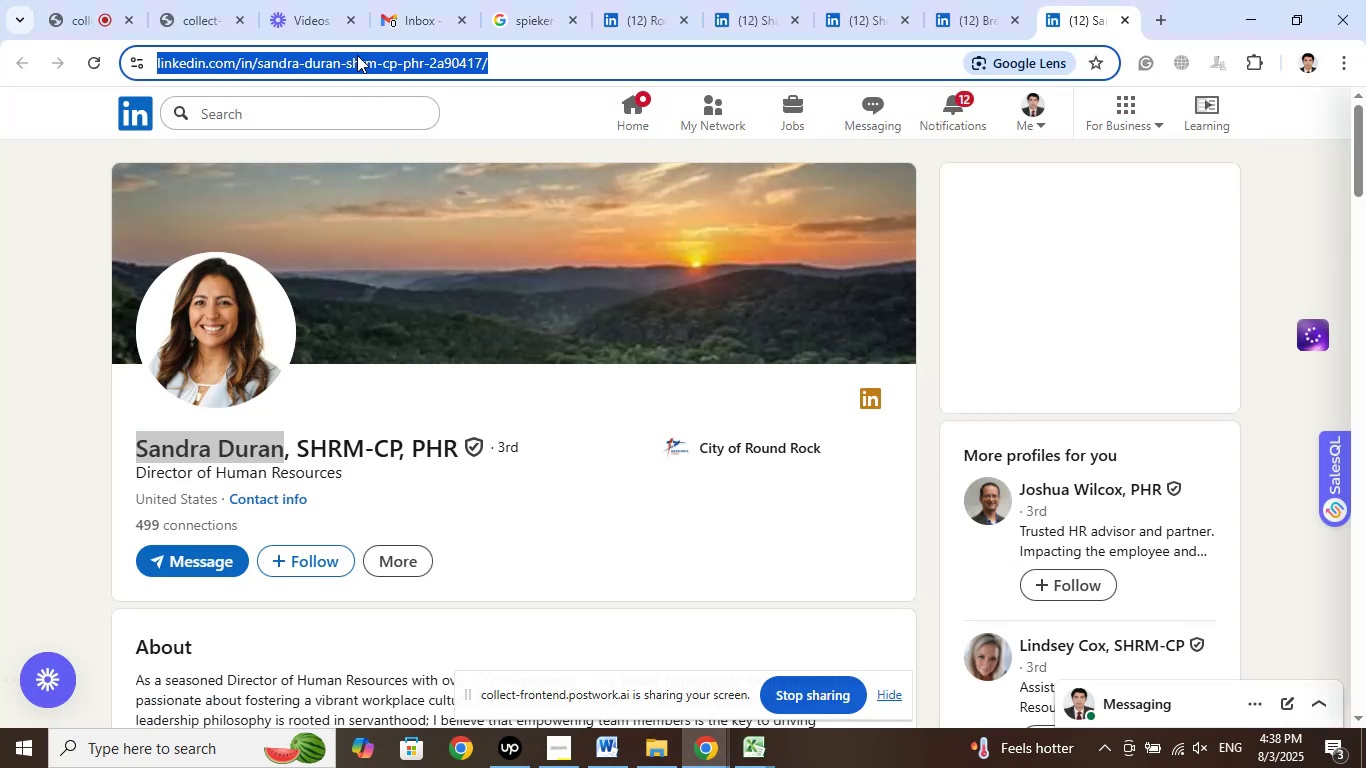 
right_click([357, 55])
 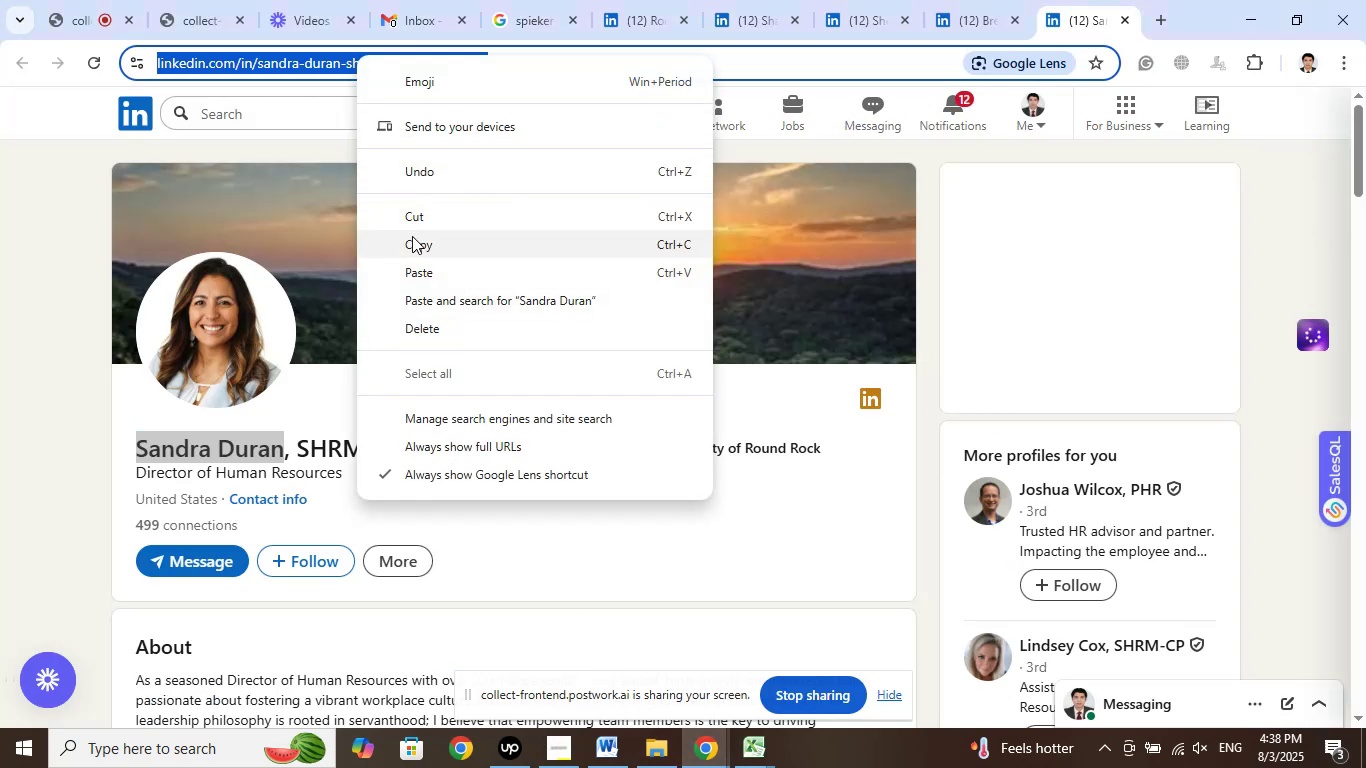 
left_click([412, 238])
 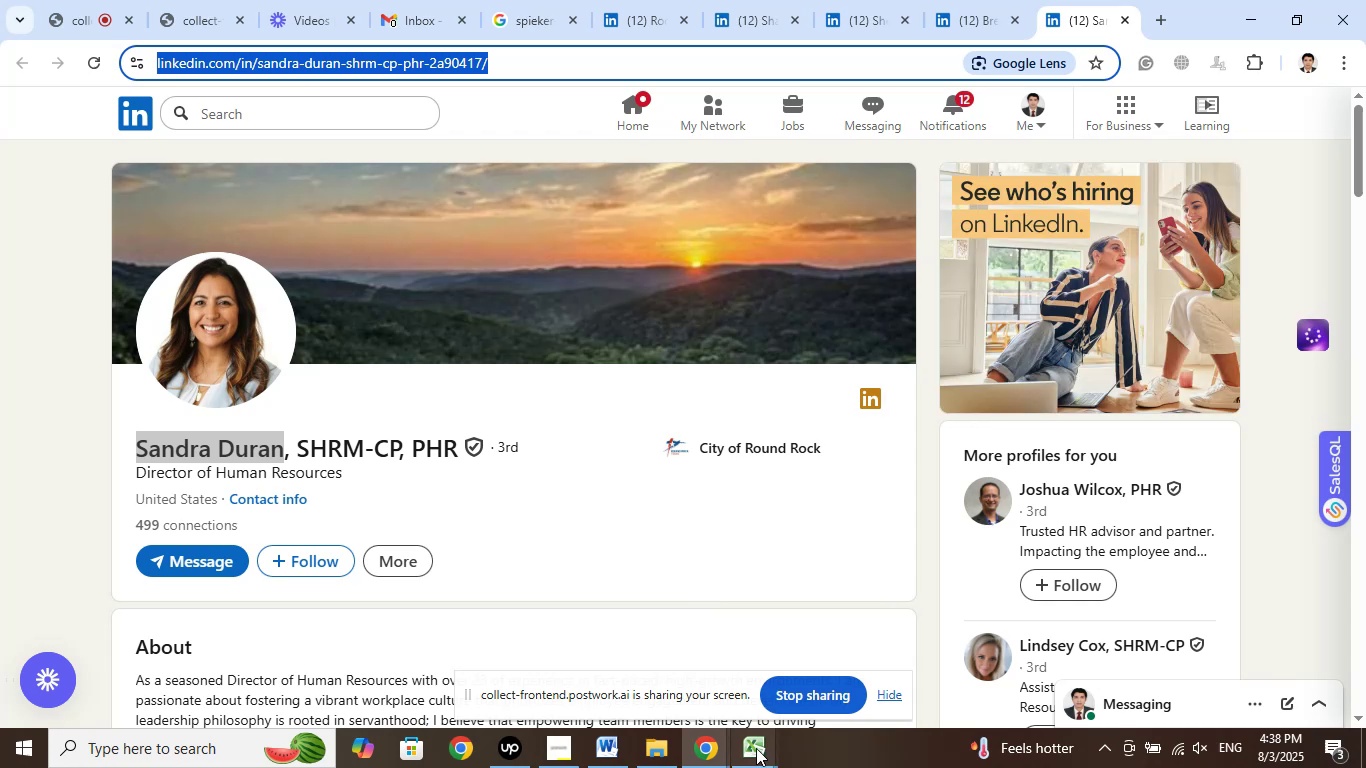 
left_click([759, 754])
 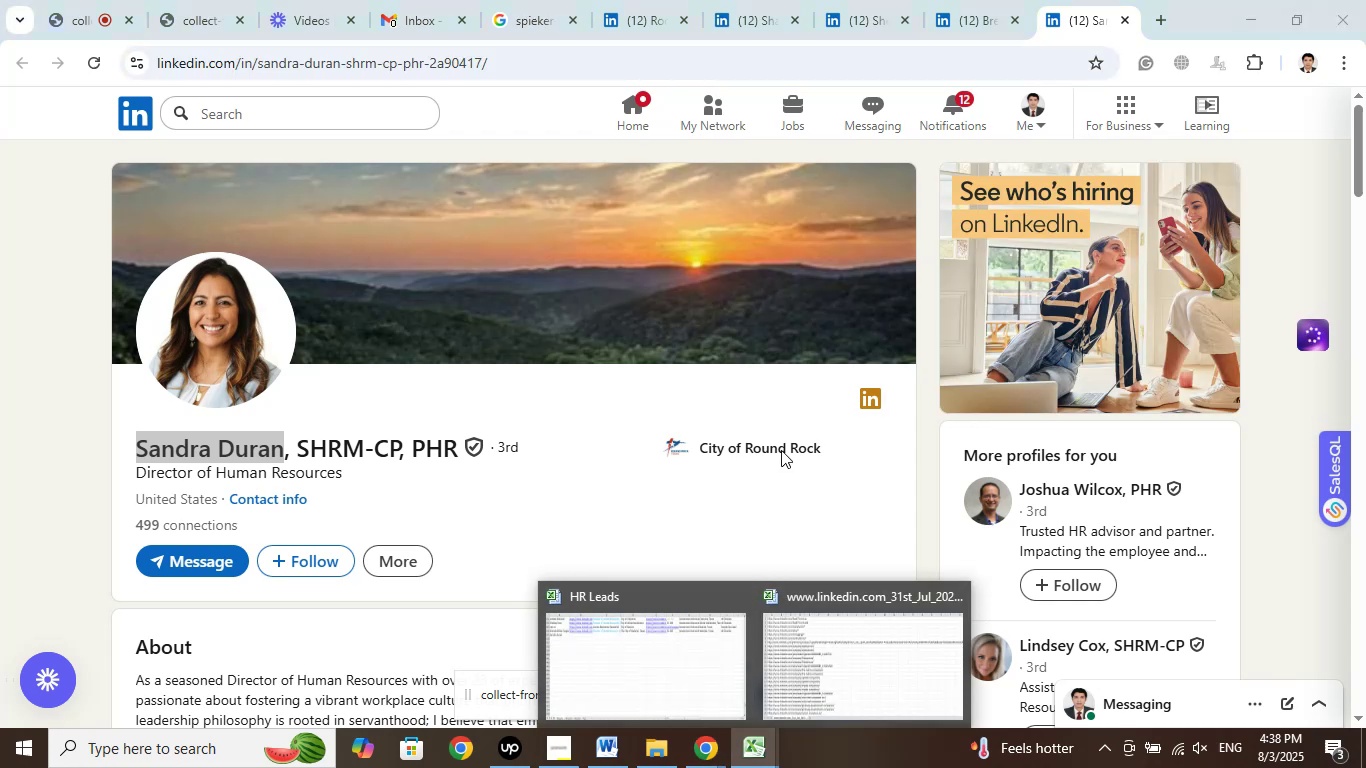 
left_click([781, 450])
 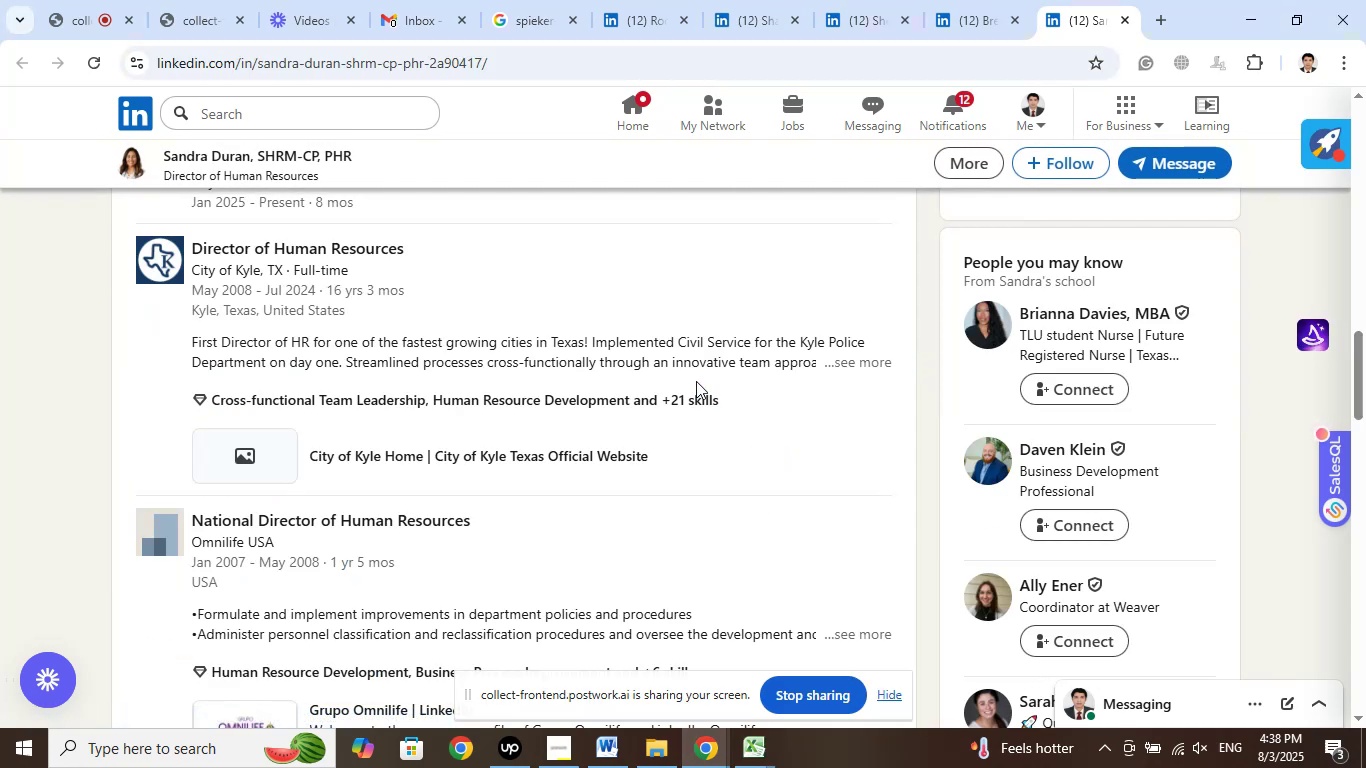 
right_click([365, 246])
 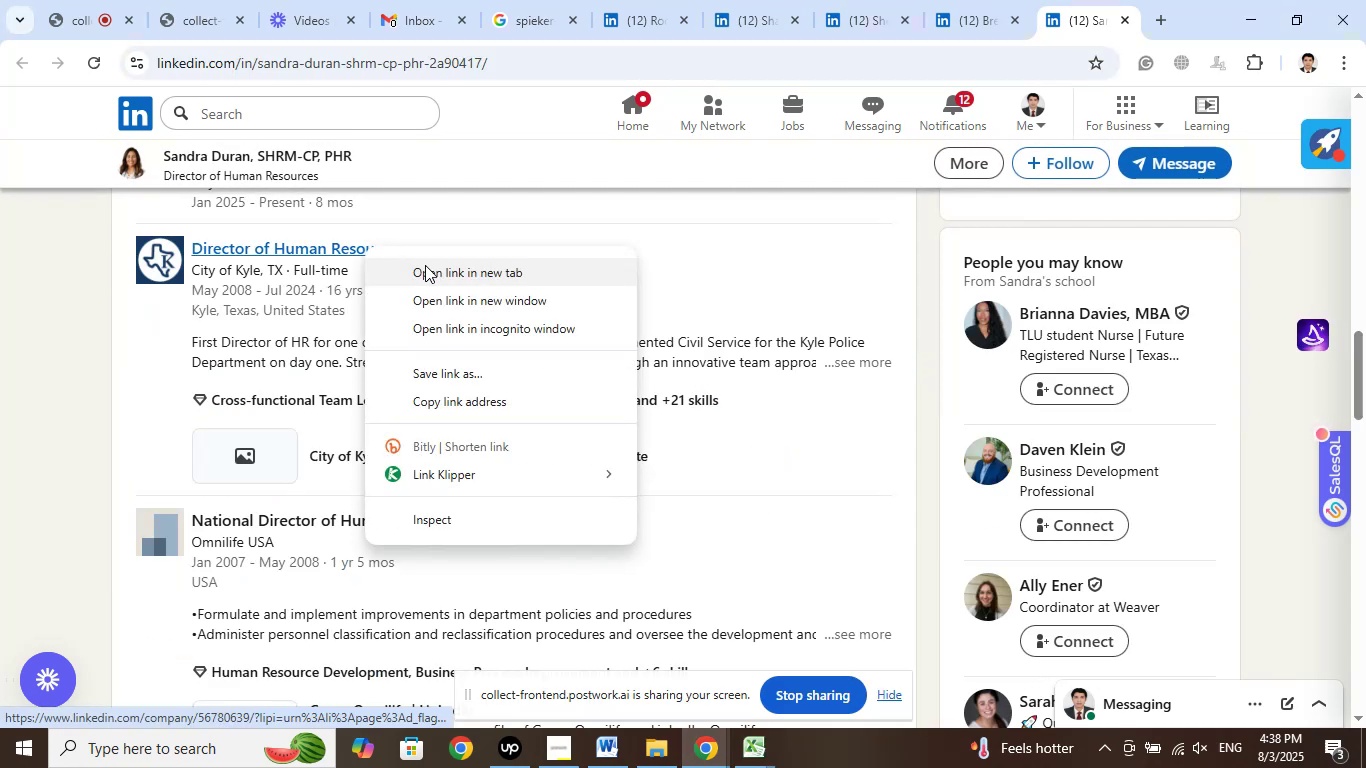 
left_click([425, 265])
 